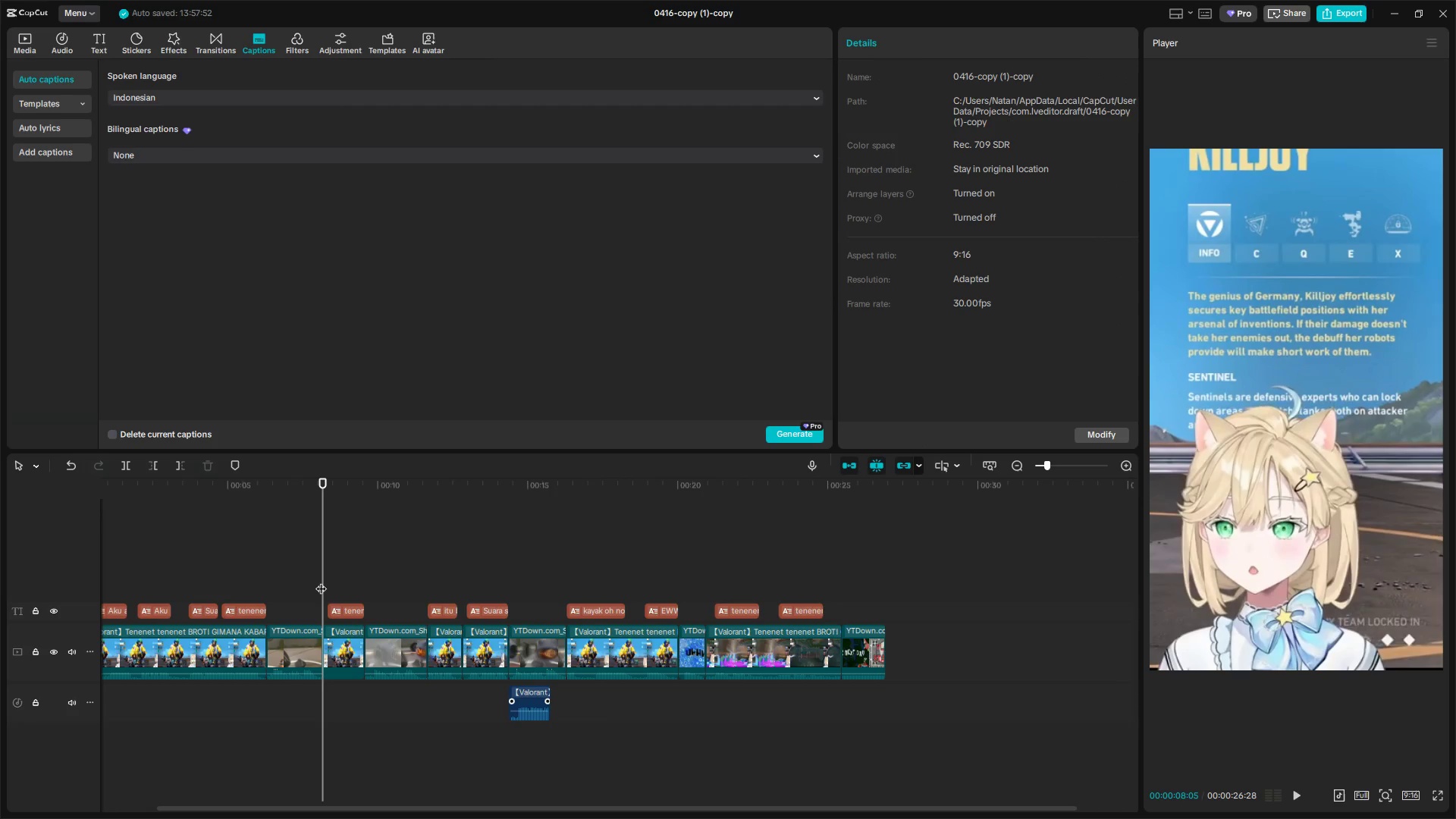 
key(Control+V)
 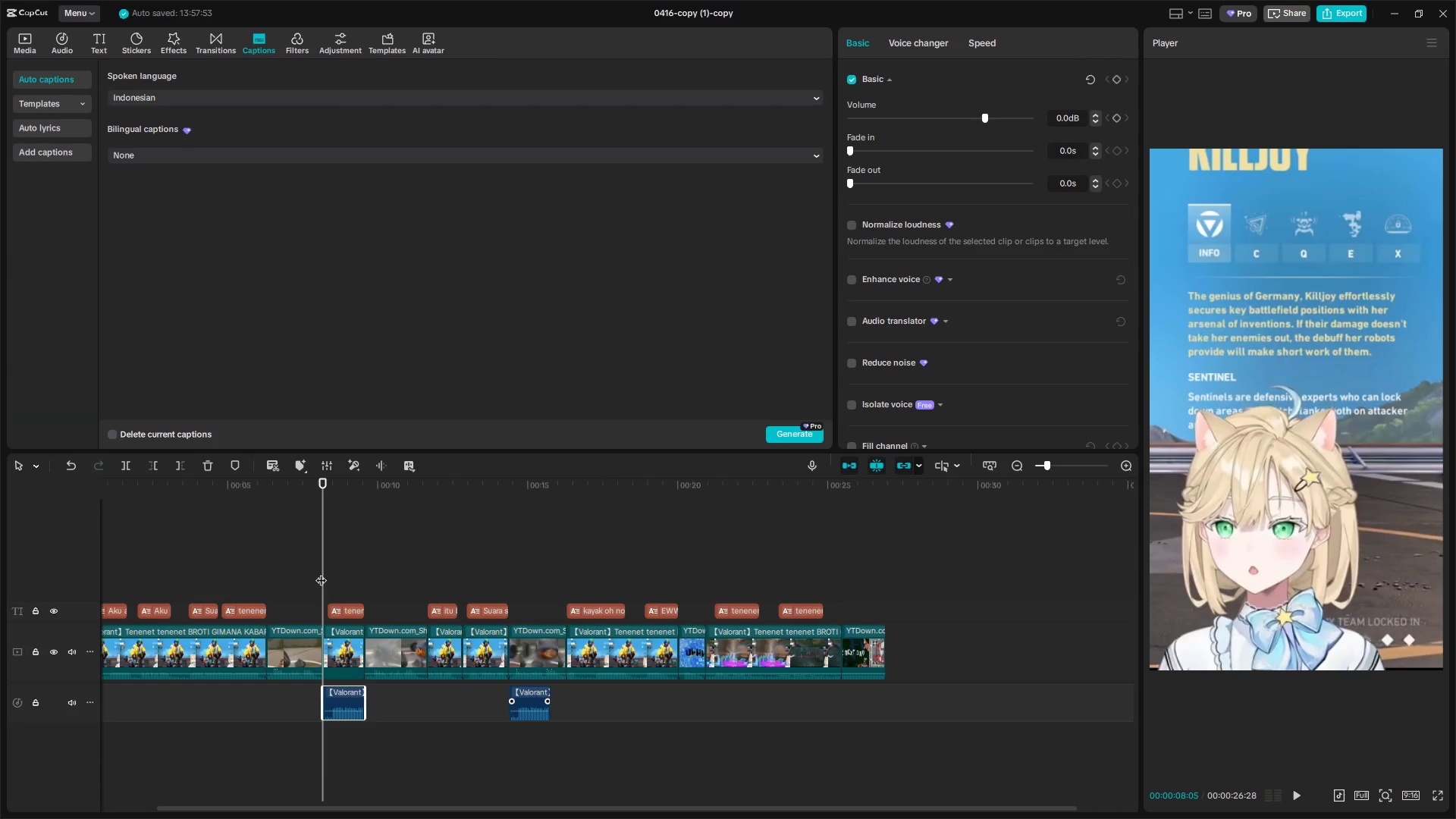 
key(Space)
 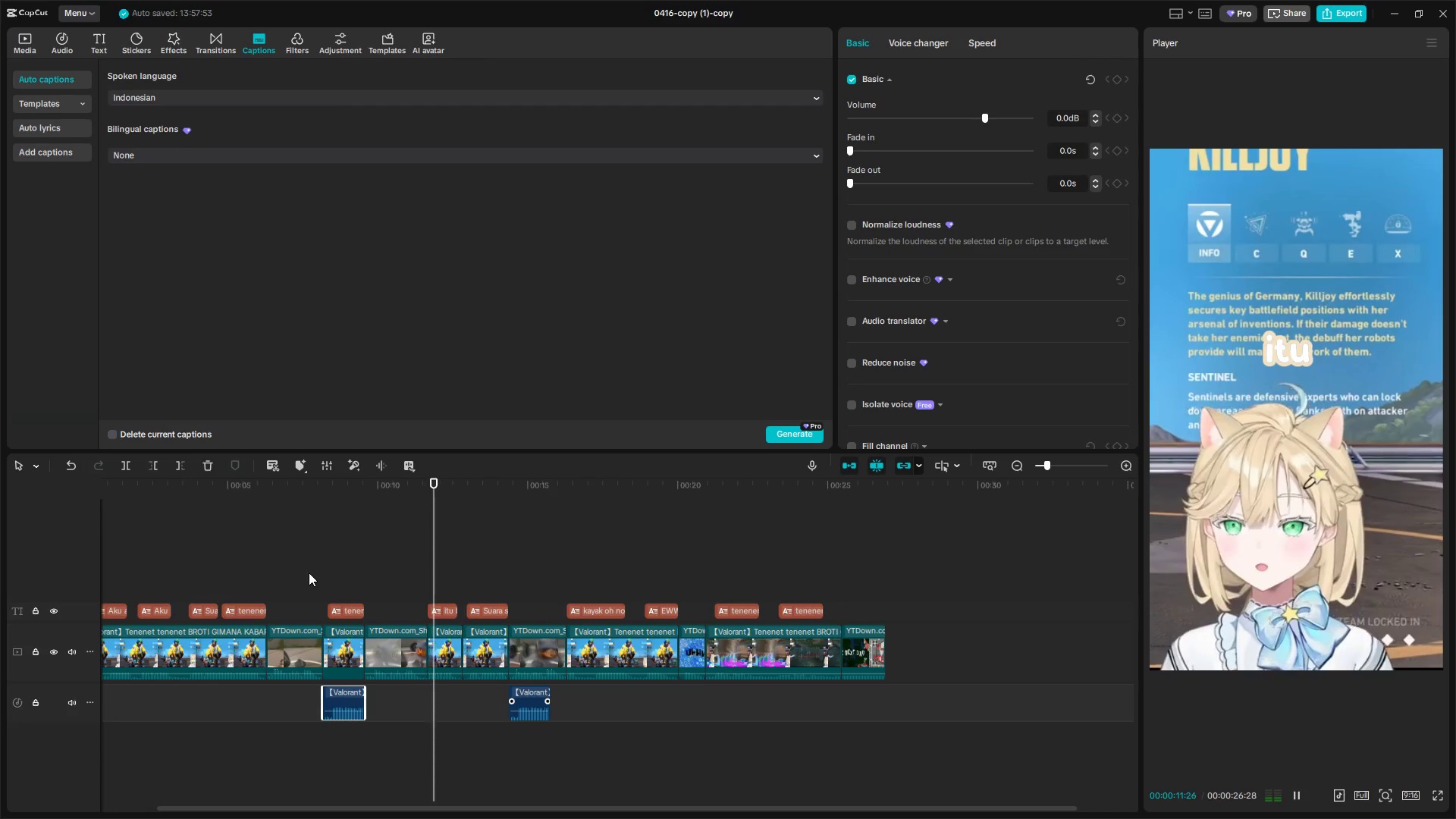 
wait(8.77)
 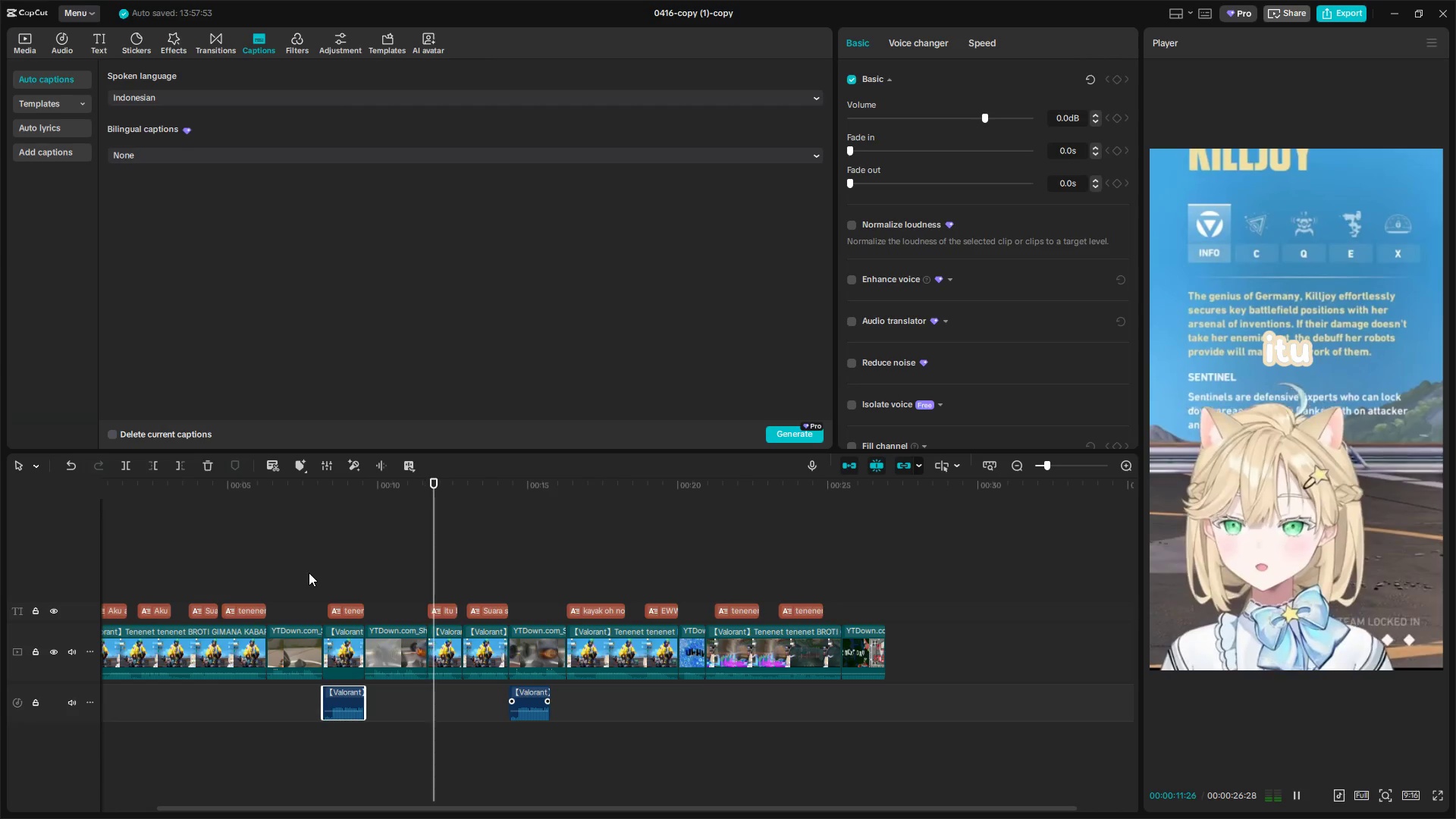 
hold_key(key=ControlLeft, duration=1.0)
scroll: coordinate [508, 674], scroll_direction: down, amount: 4.0
 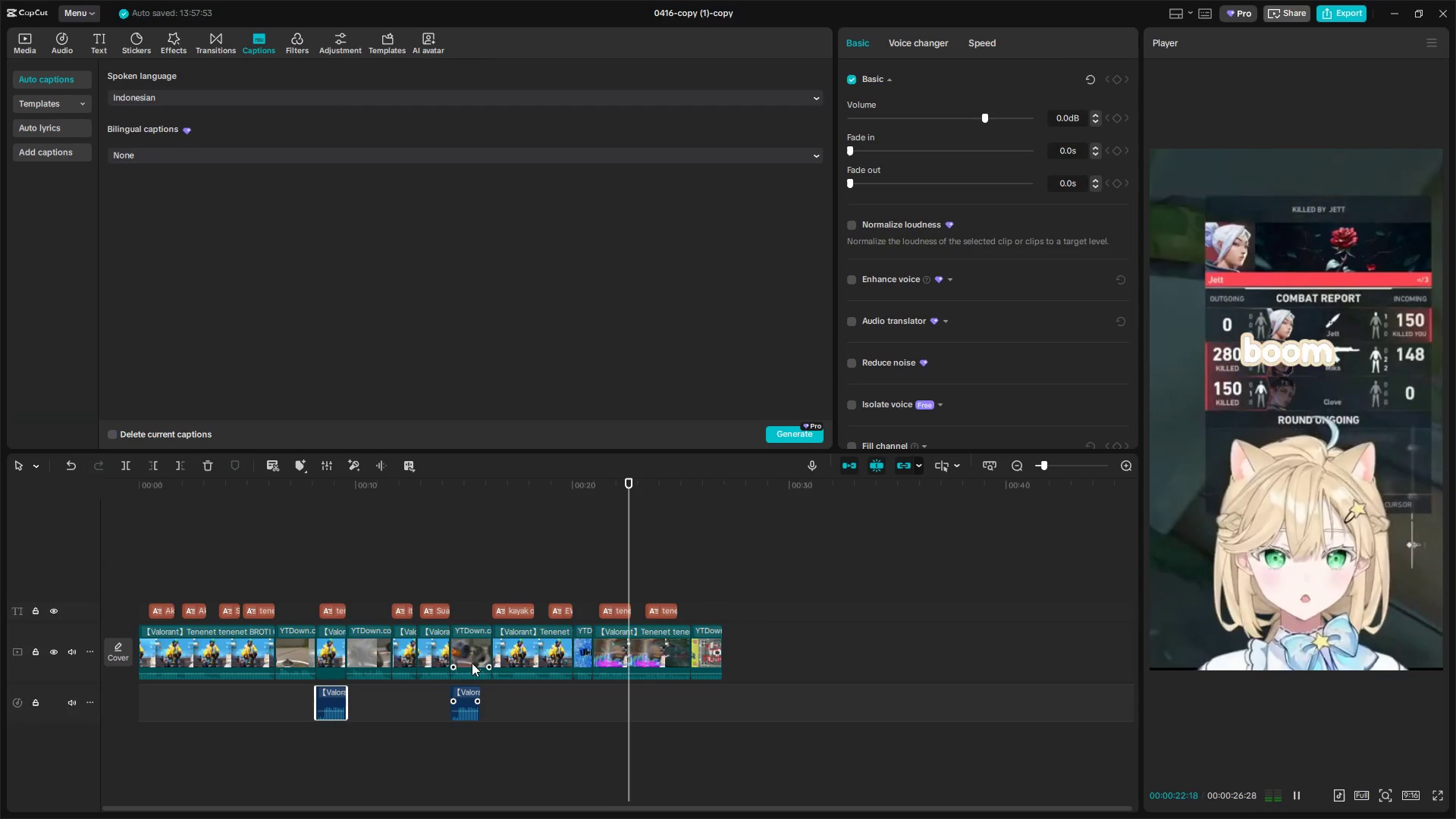 
wait(9.69)
 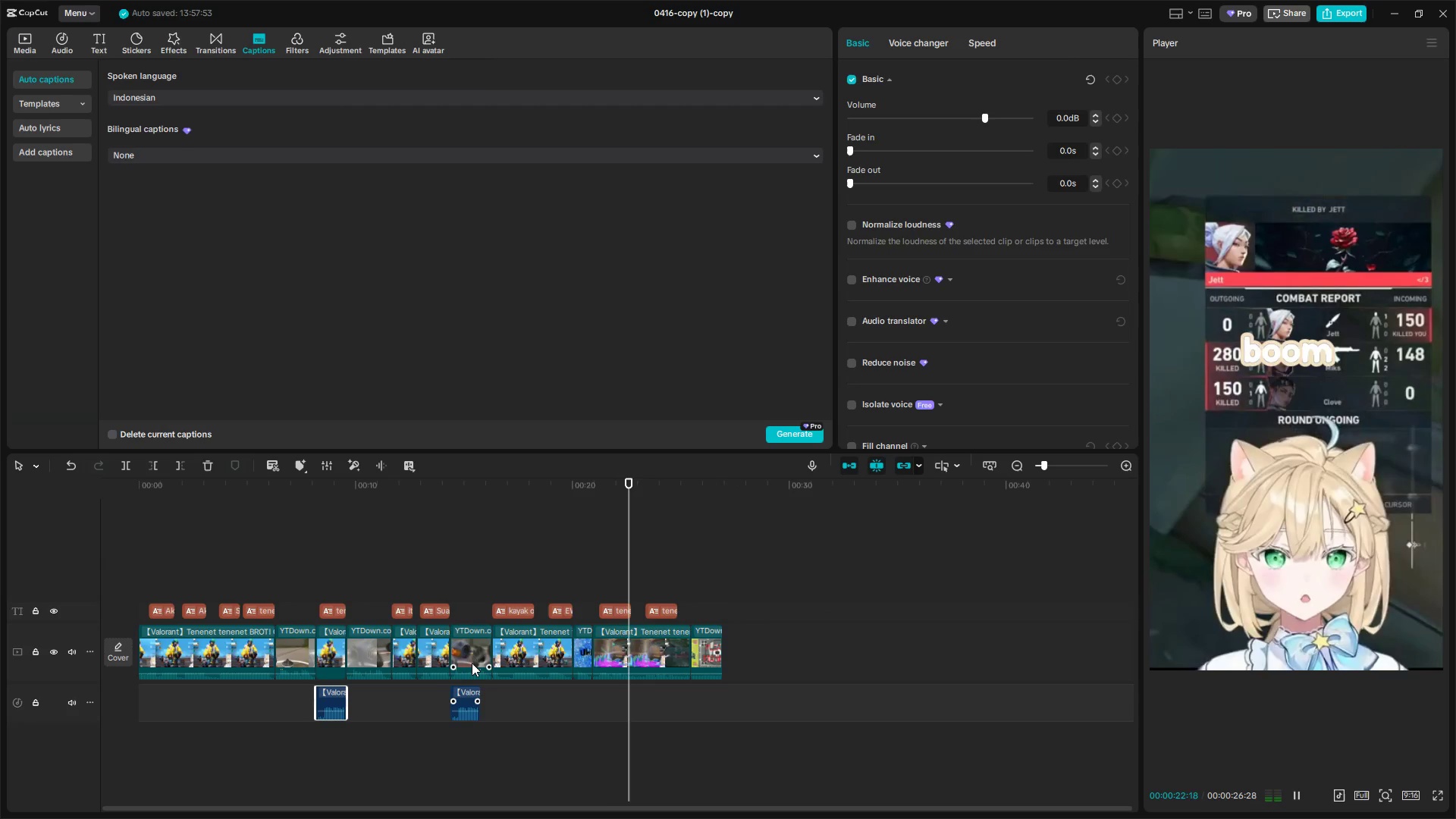 
left_click([265, 584])
 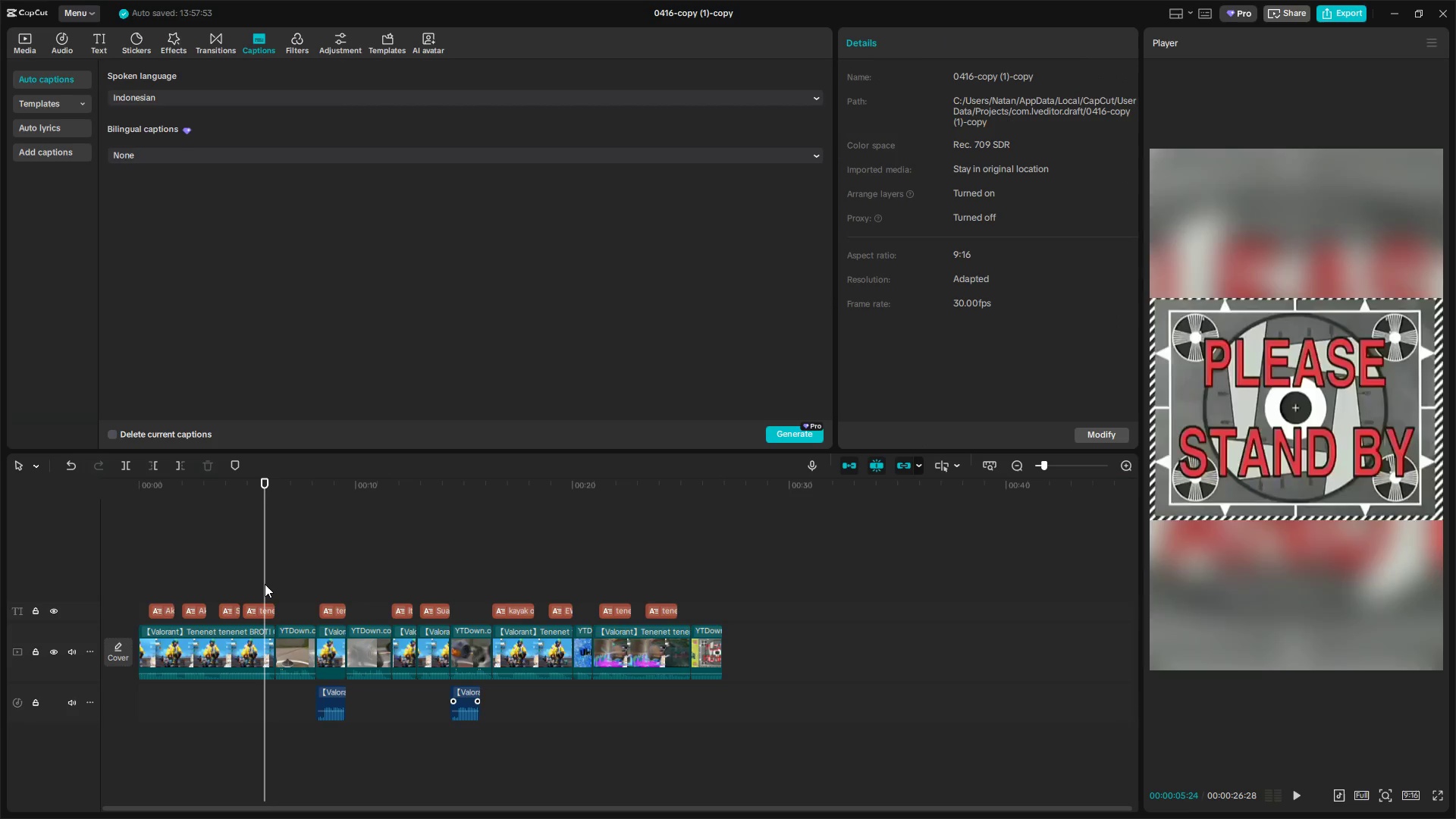 
key(Space)
 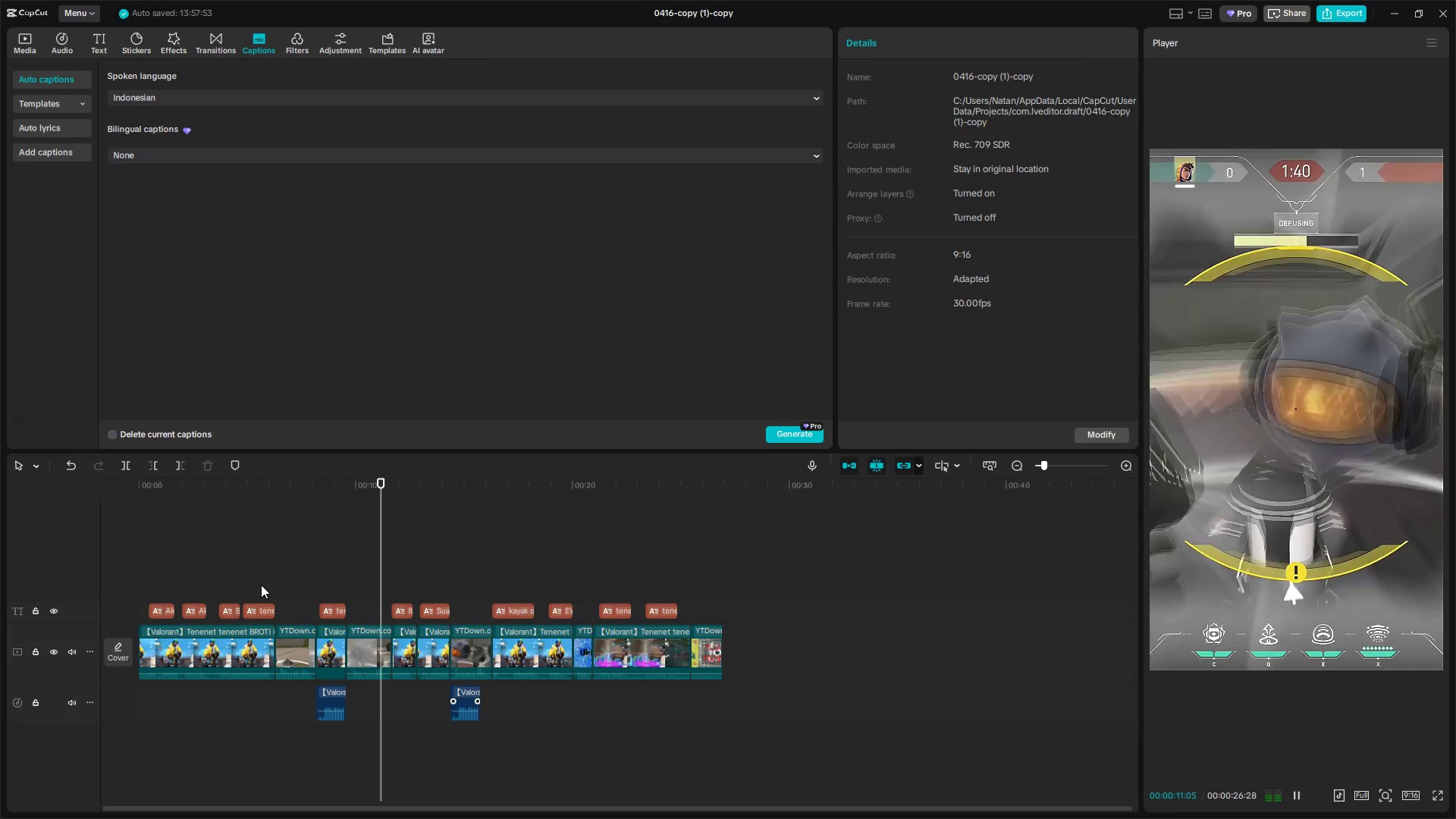 
wait(10.44)
 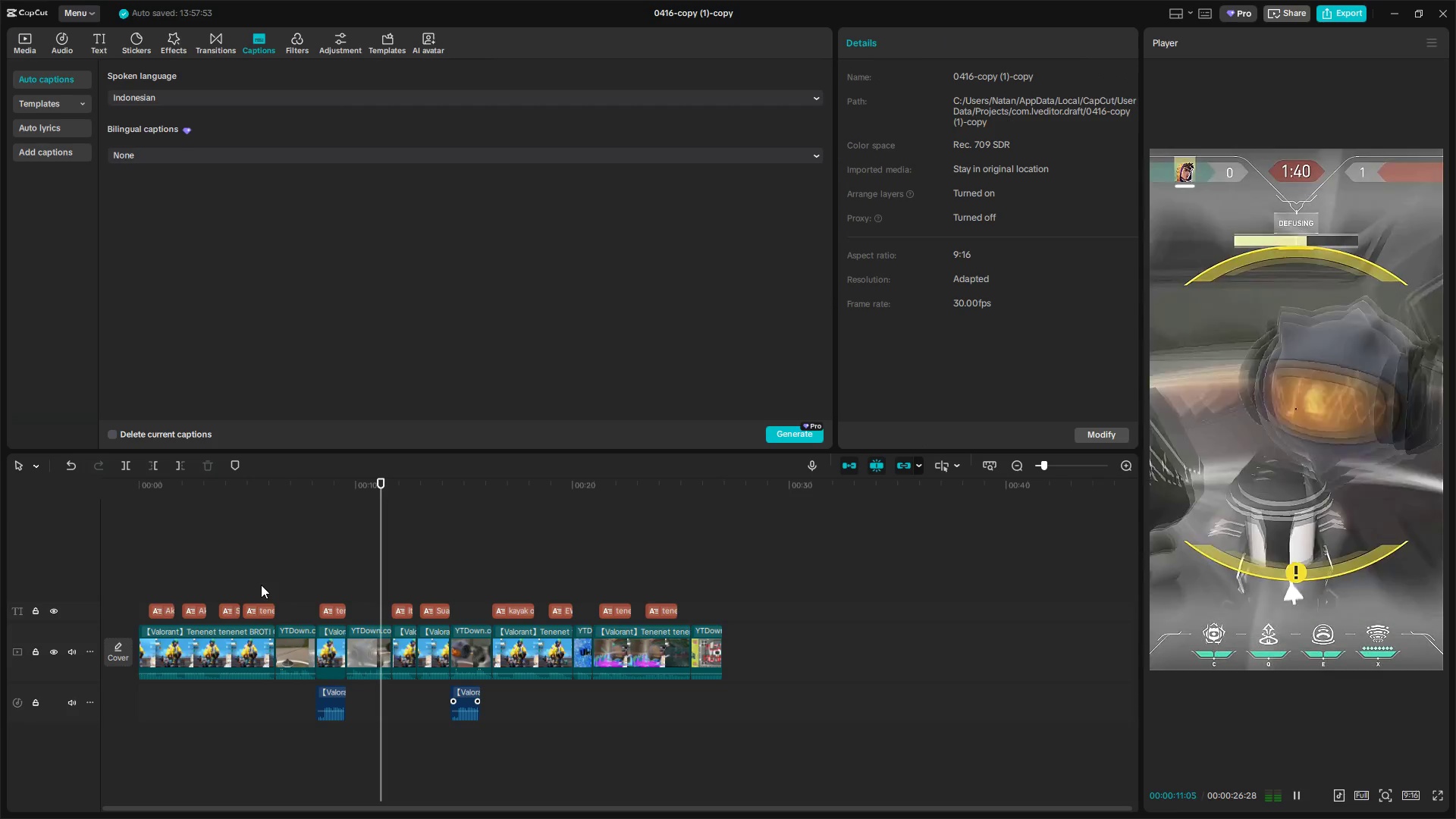 
key(Space)
 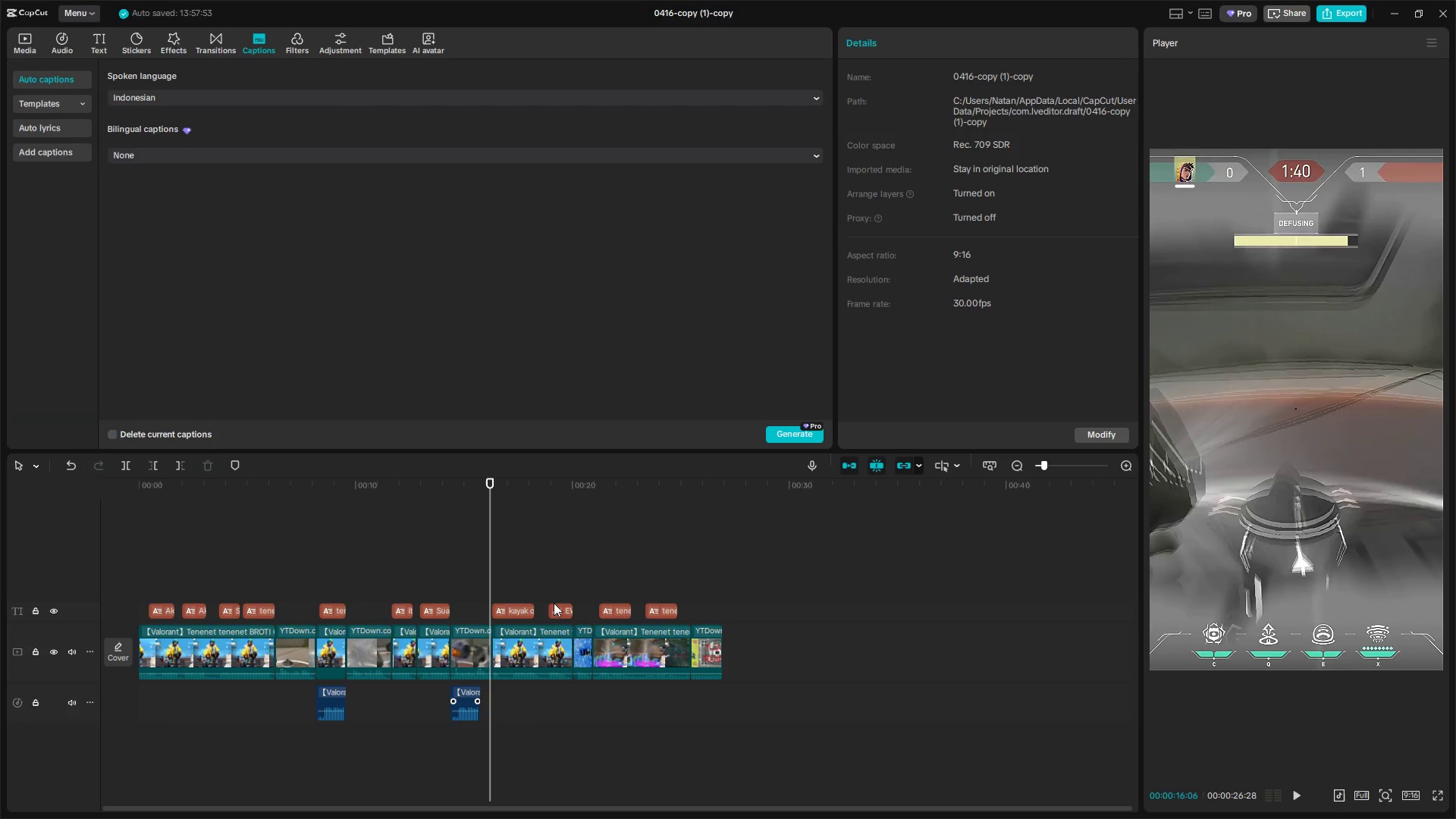 
left_click([621, 612])
 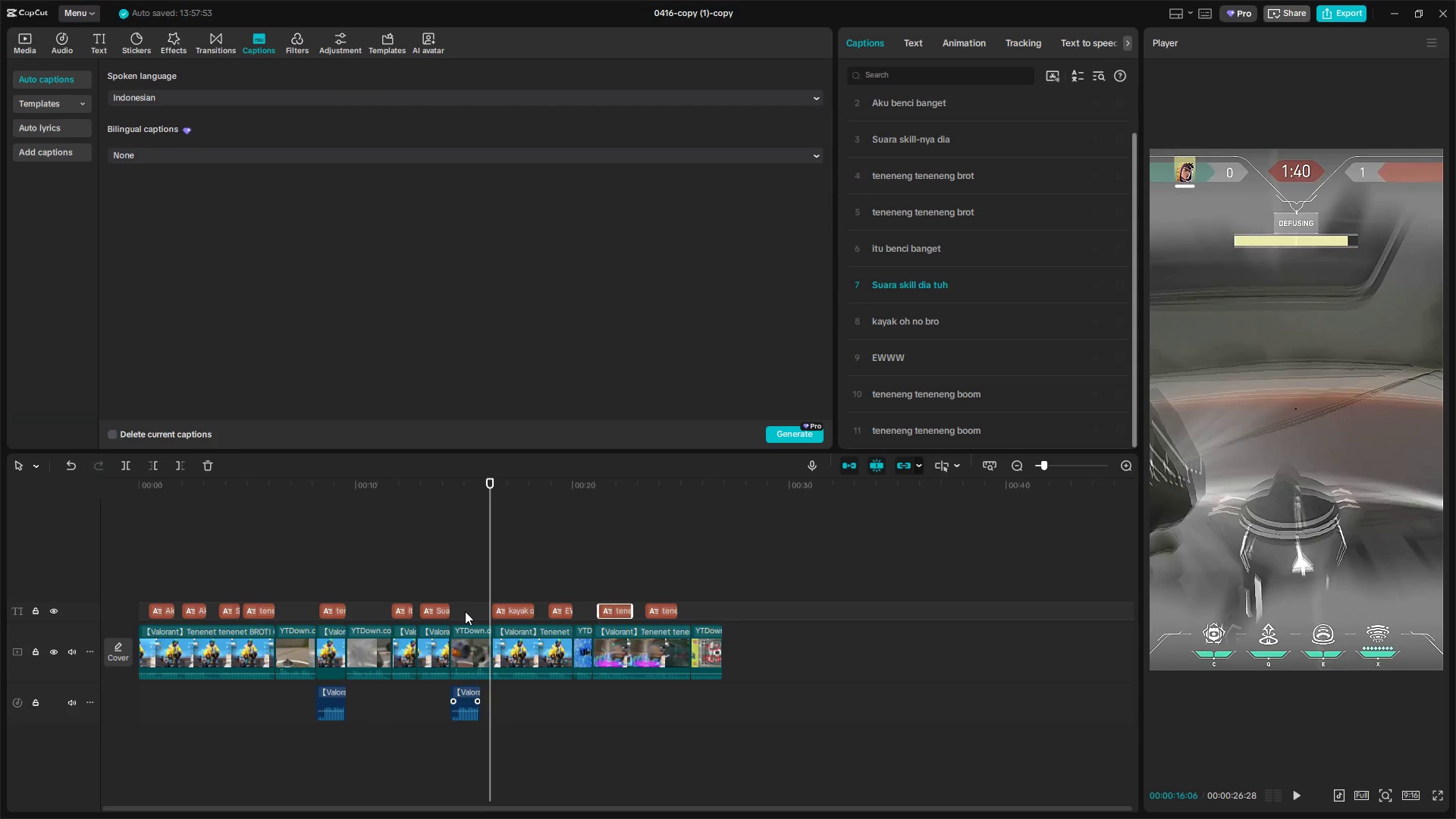 
key(Control+C)
 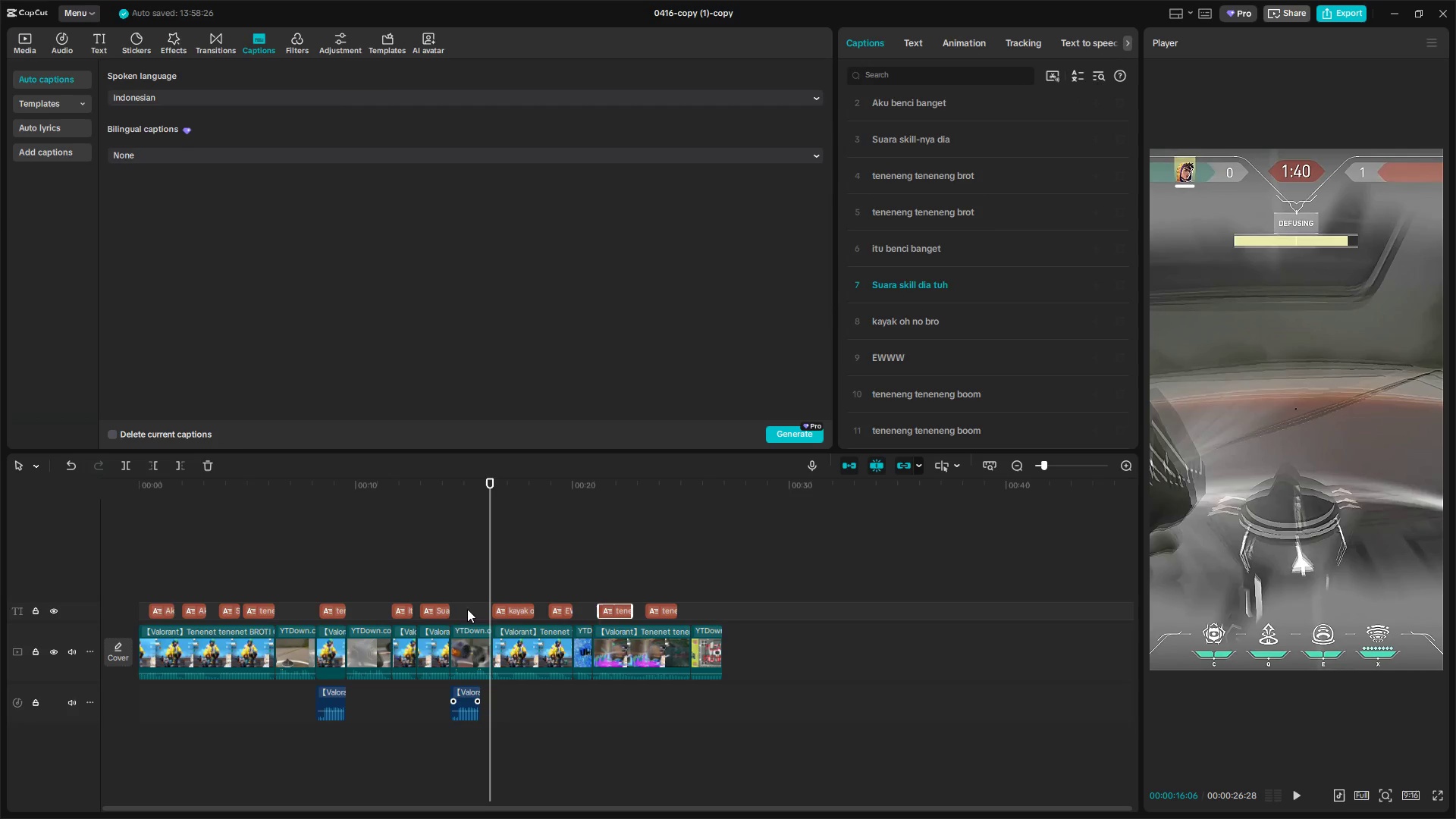 
left_click([464, 592])
 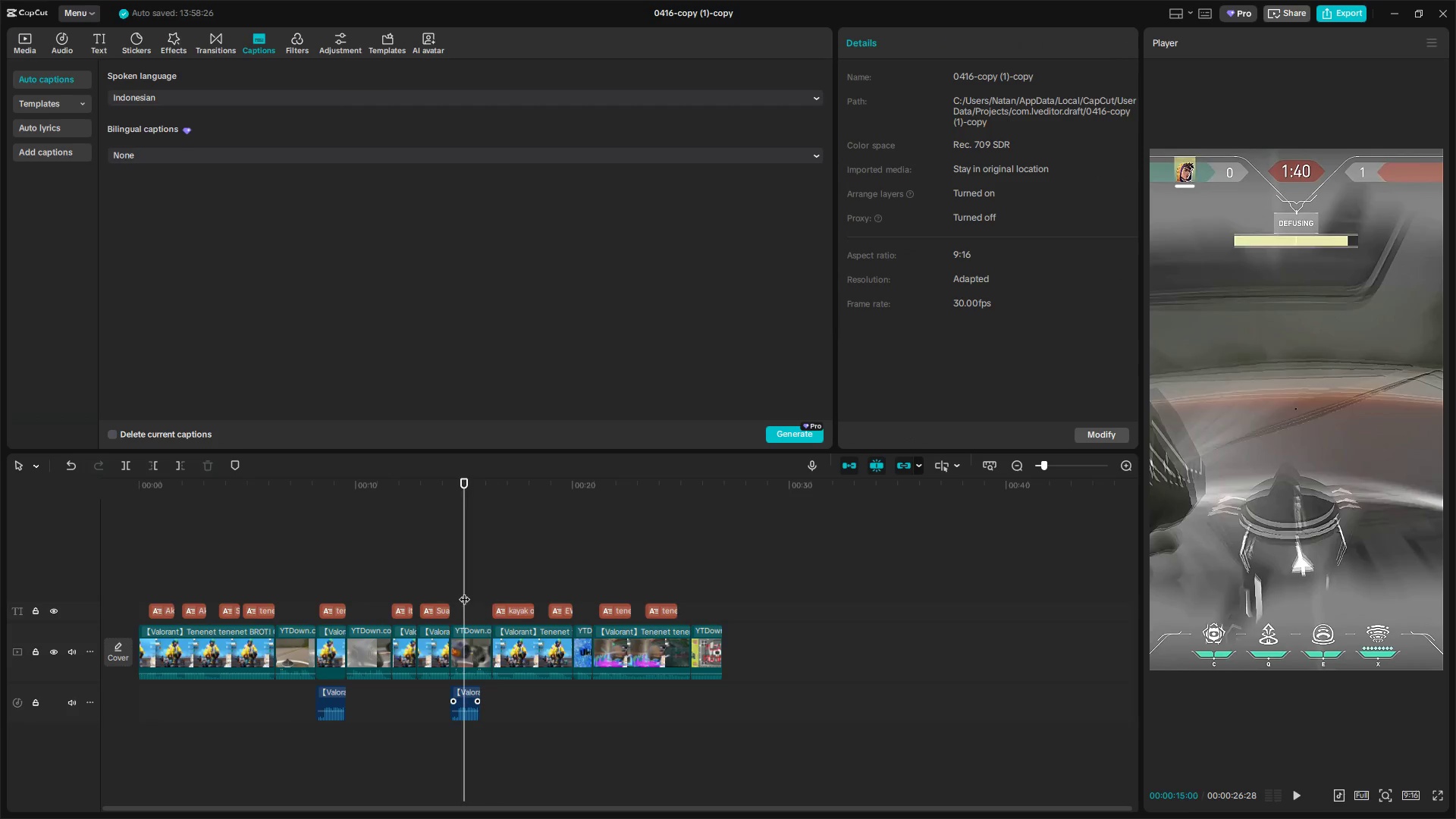 
left_click_drag(start_coordinate=[464, 592], to_coordinate=[452, 592])
 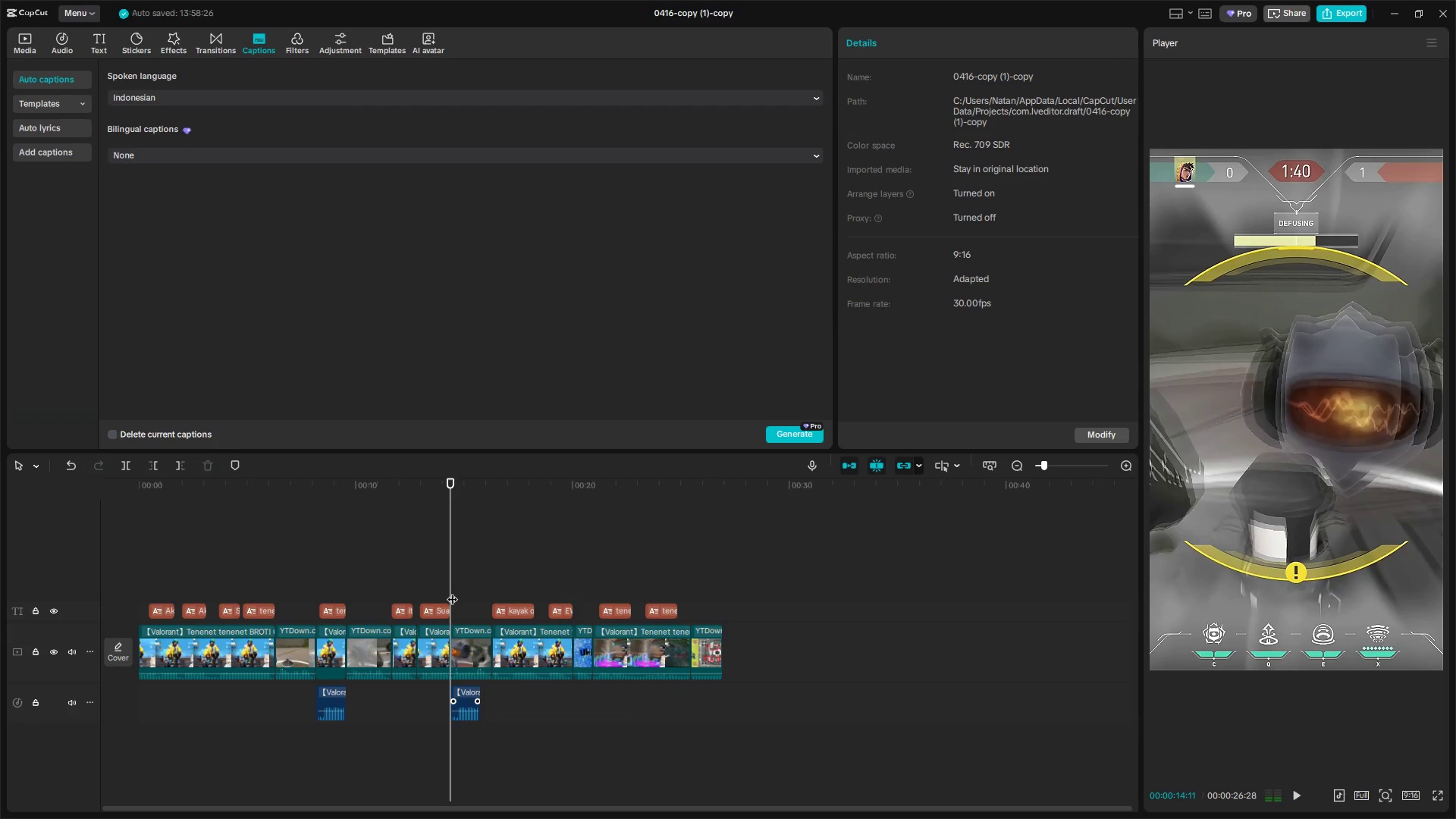 
key(Control+V)
 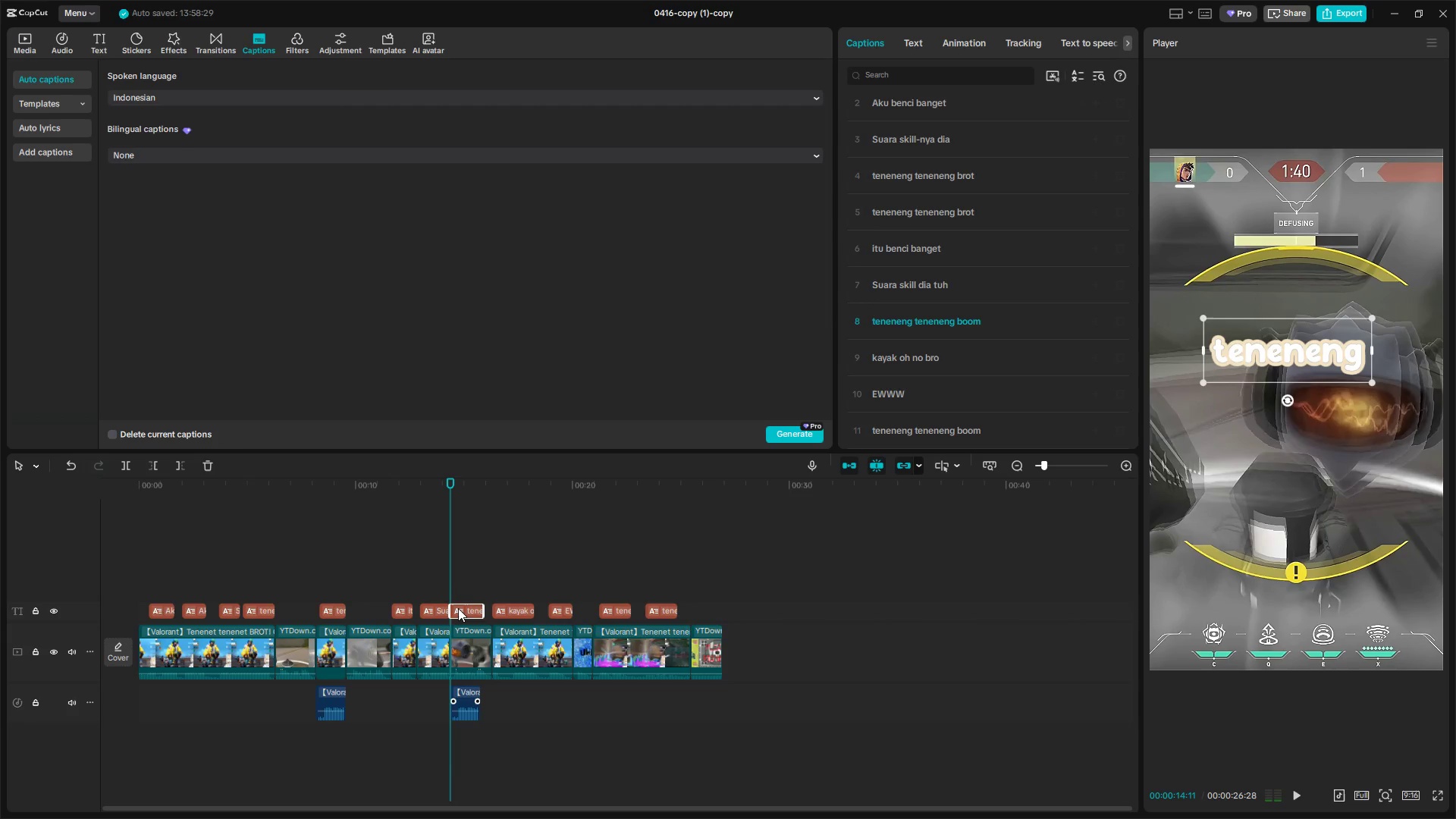 
hold_key(key=ControlLeft, duration=1.2)
 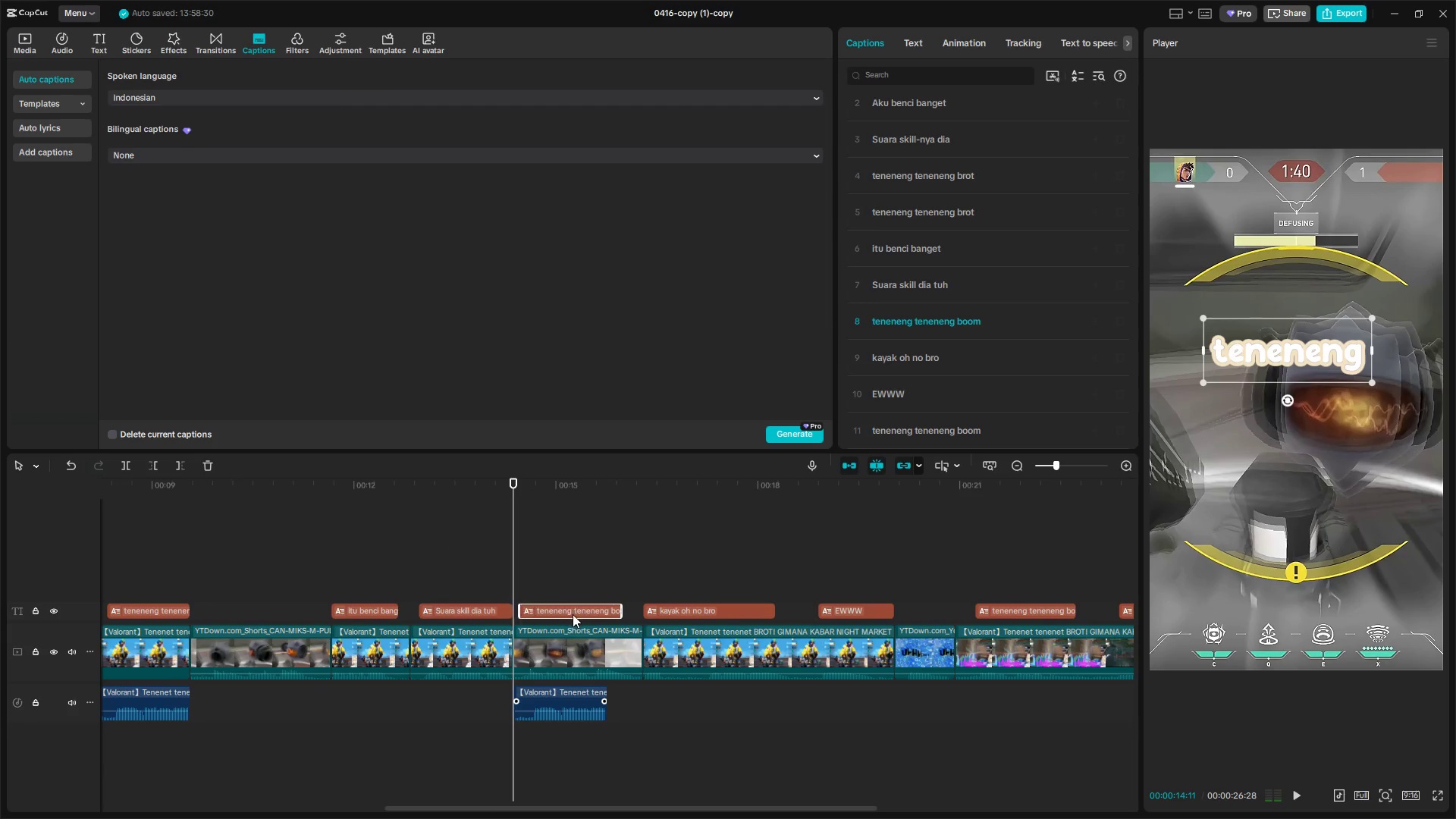 
hold_key(key=ControlLeft, duration=14.3)
left_click_drag(start_coordinate=[566, 613], to_coordinate=[580, 615])
 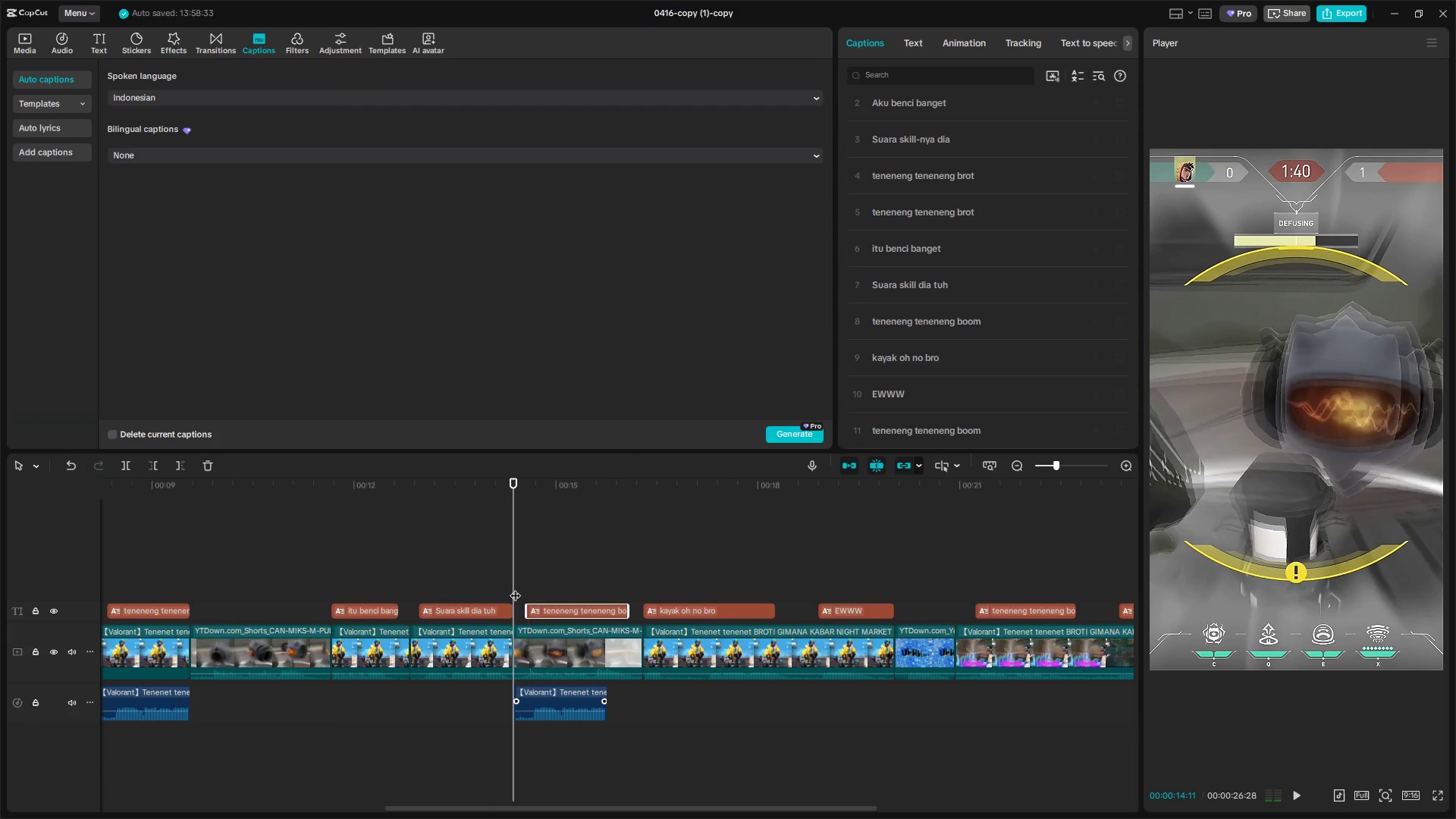 
scroll: coordinate [509, 695], scroll_direction: up, amount: 18.0
 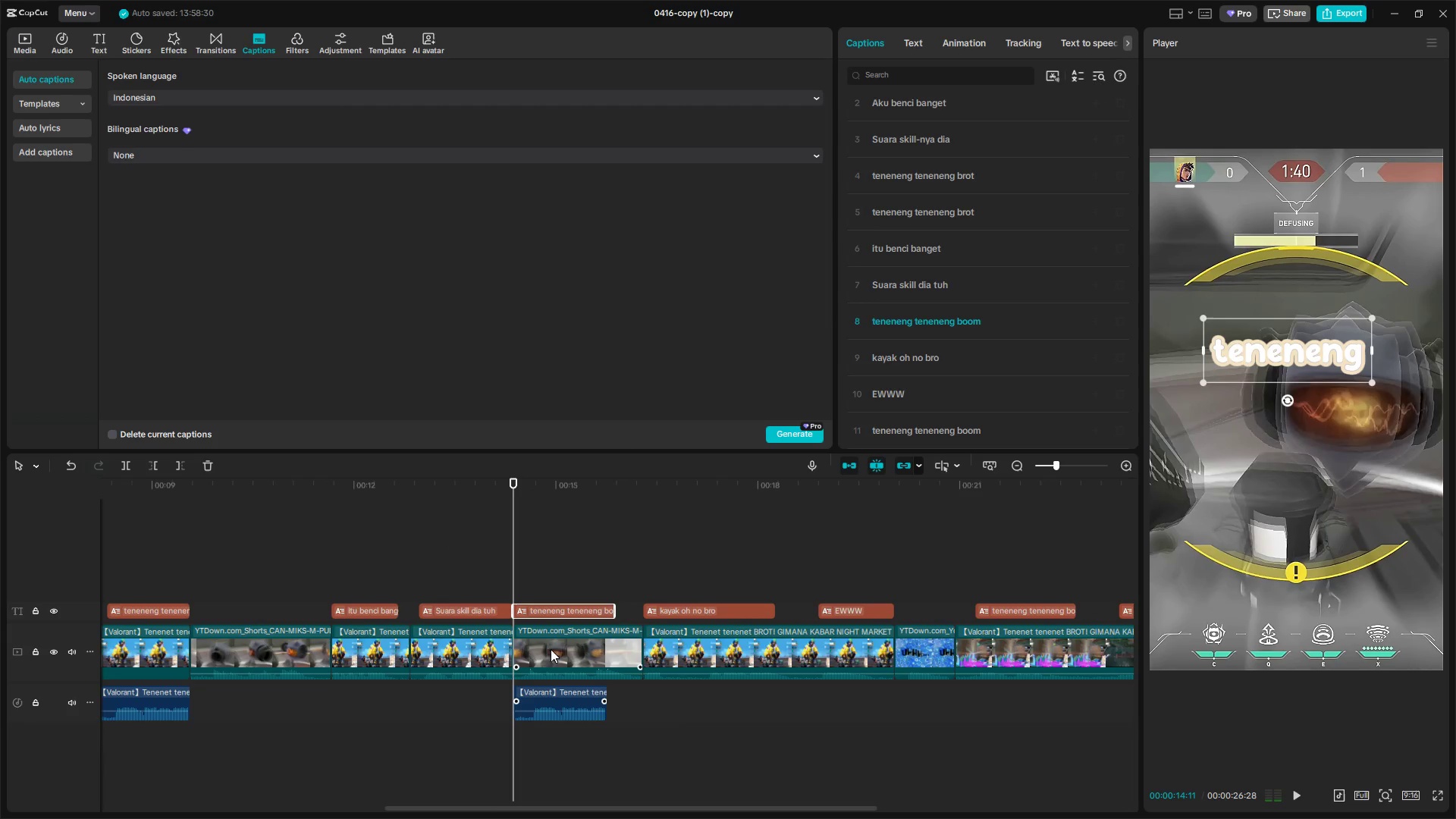 
left_click([502, 583])
 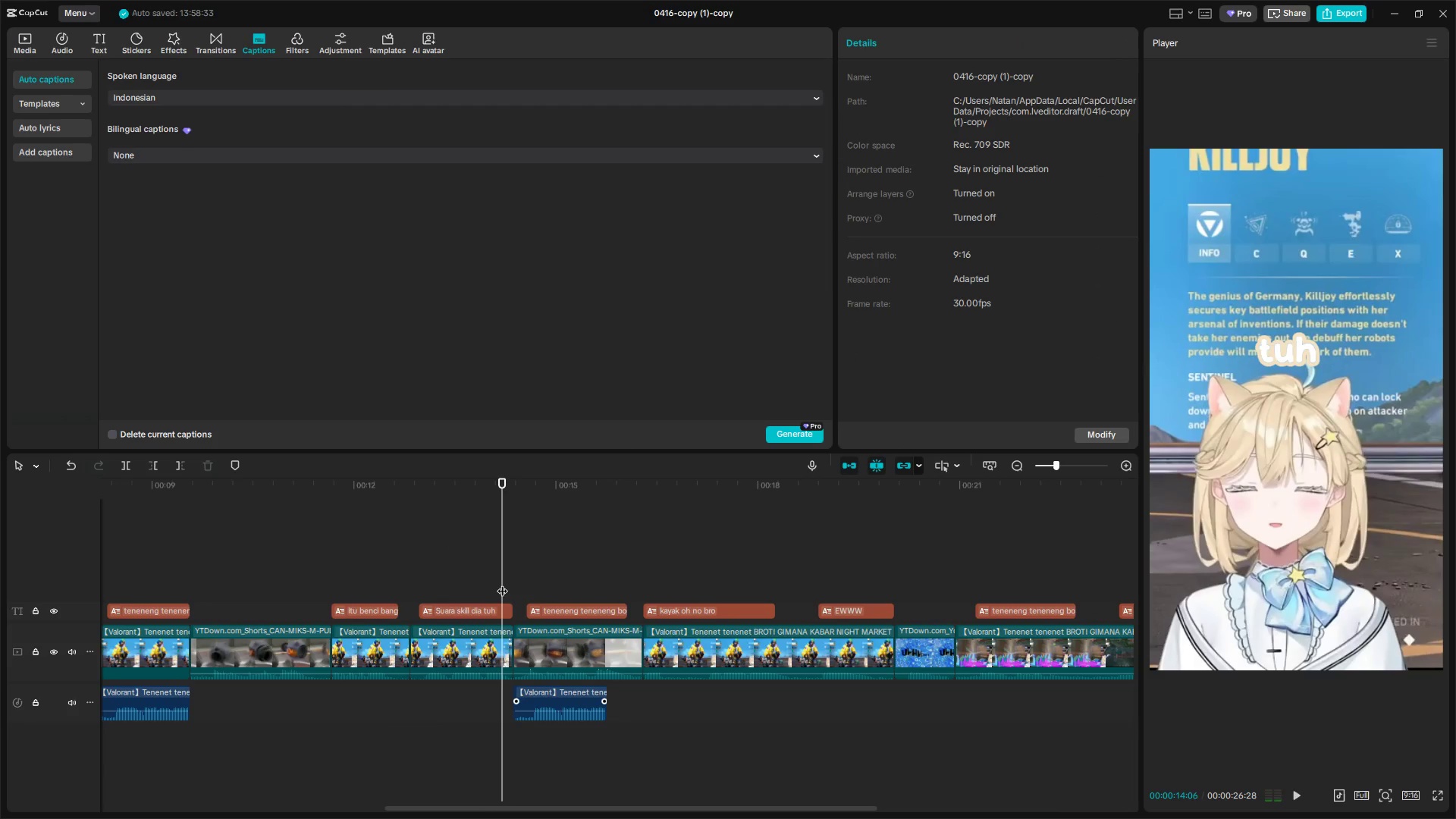 
key(Space)
 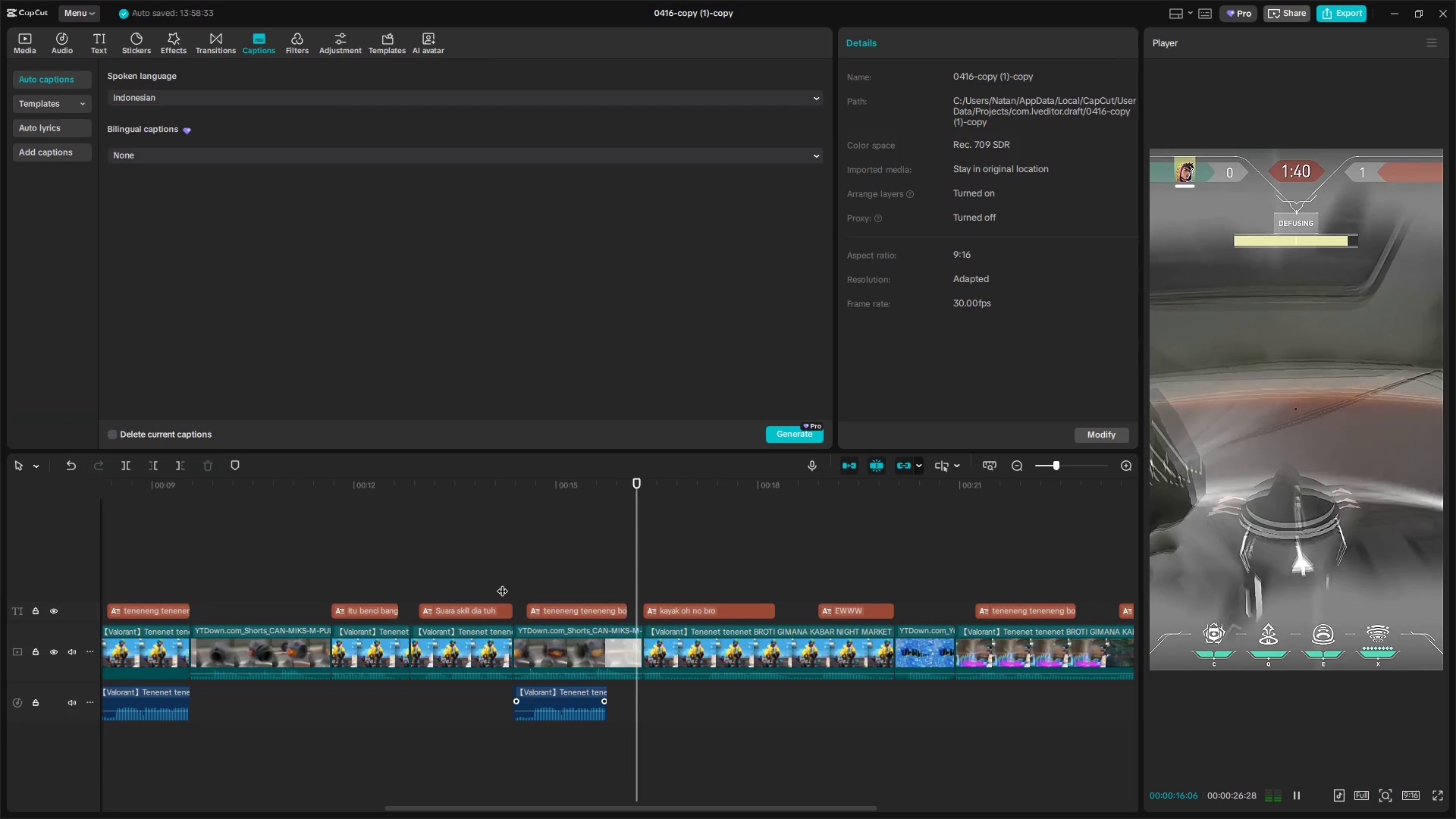 
key(Space)
 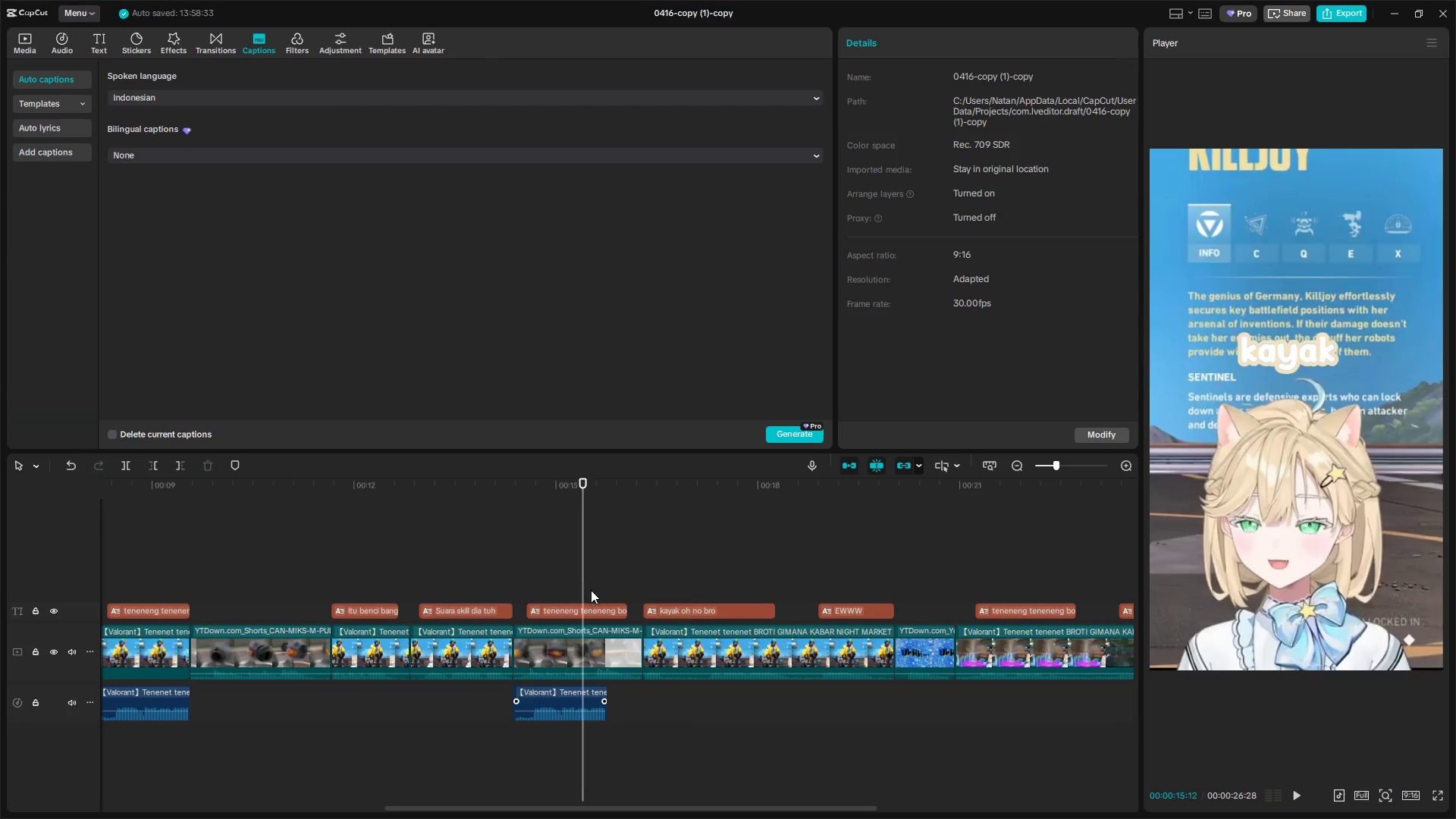 
double_click([607, 605])
 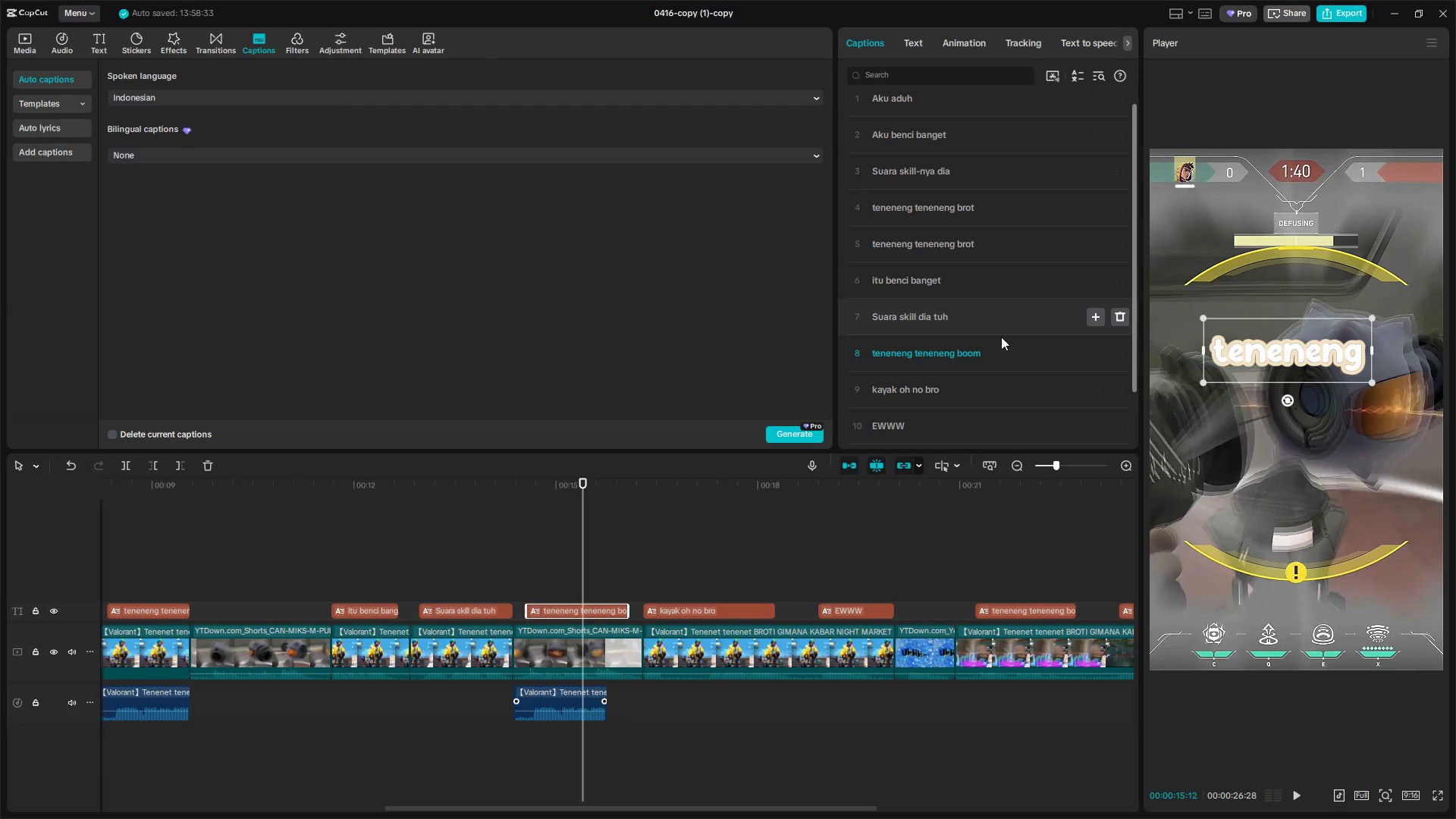 
left_click_drag(start_coordinate=[999, 358], to_coordinate=[957, 356])
 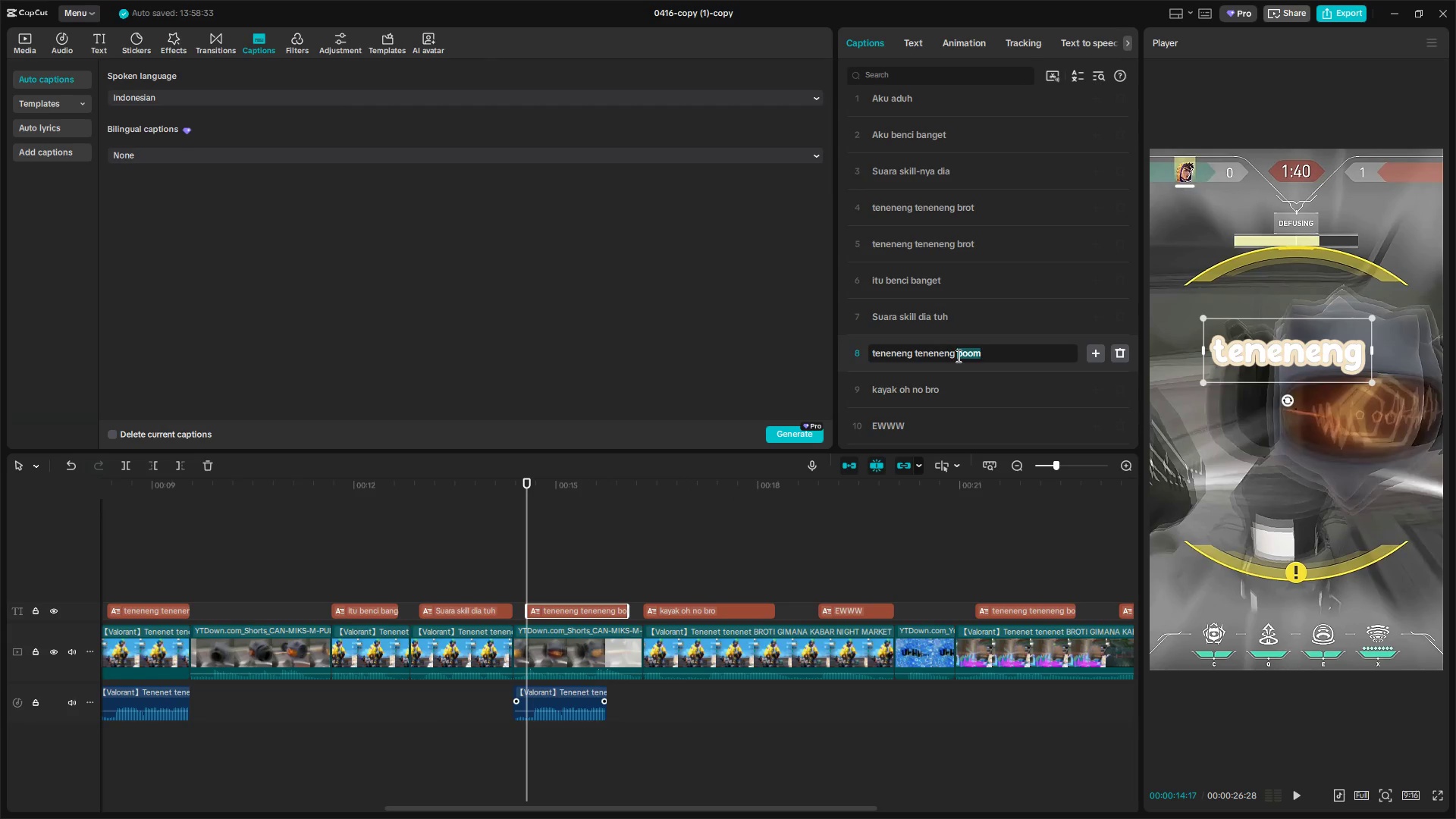 
type(BROTTTT)
 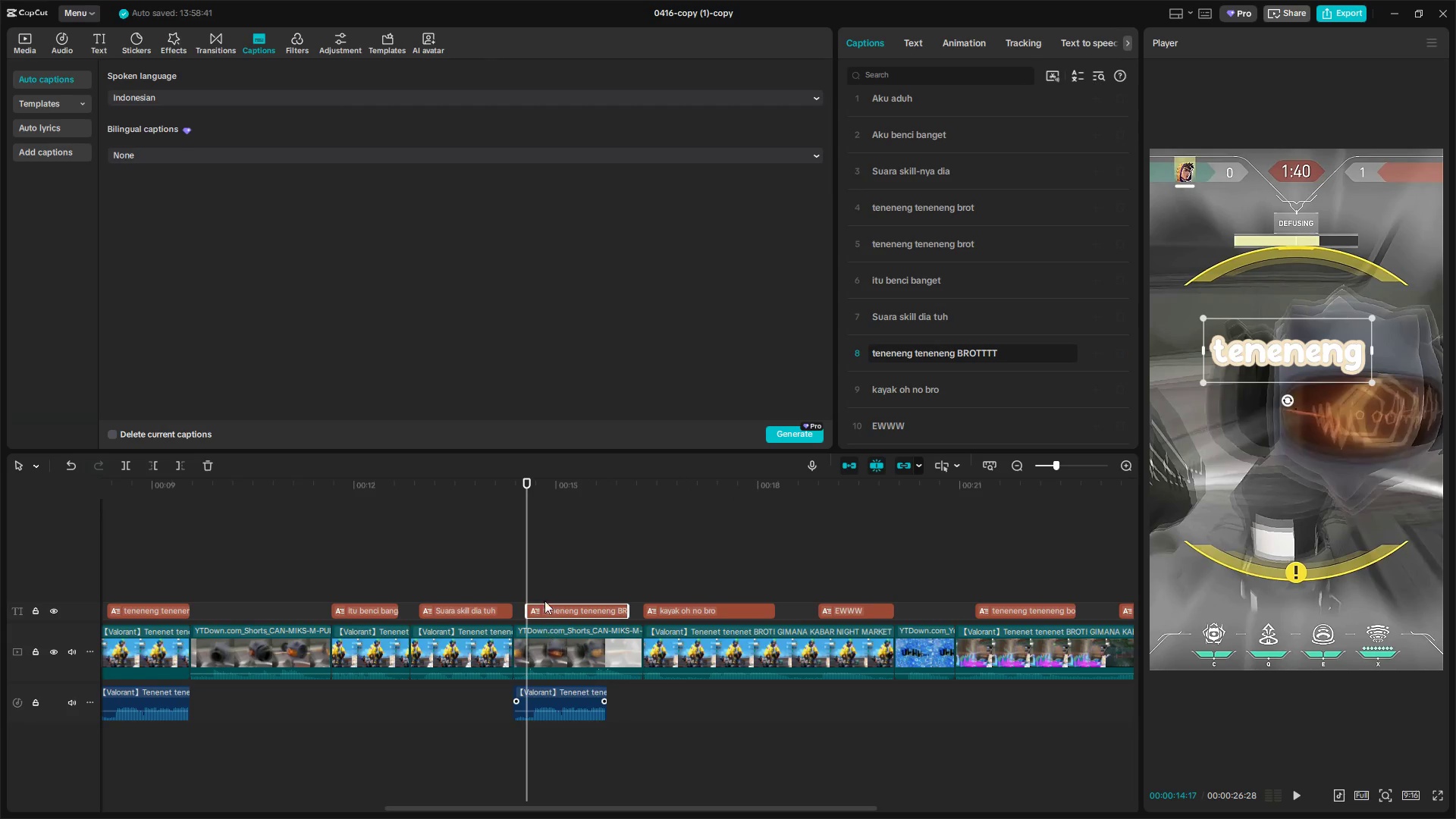 
left_click([488, 575])
 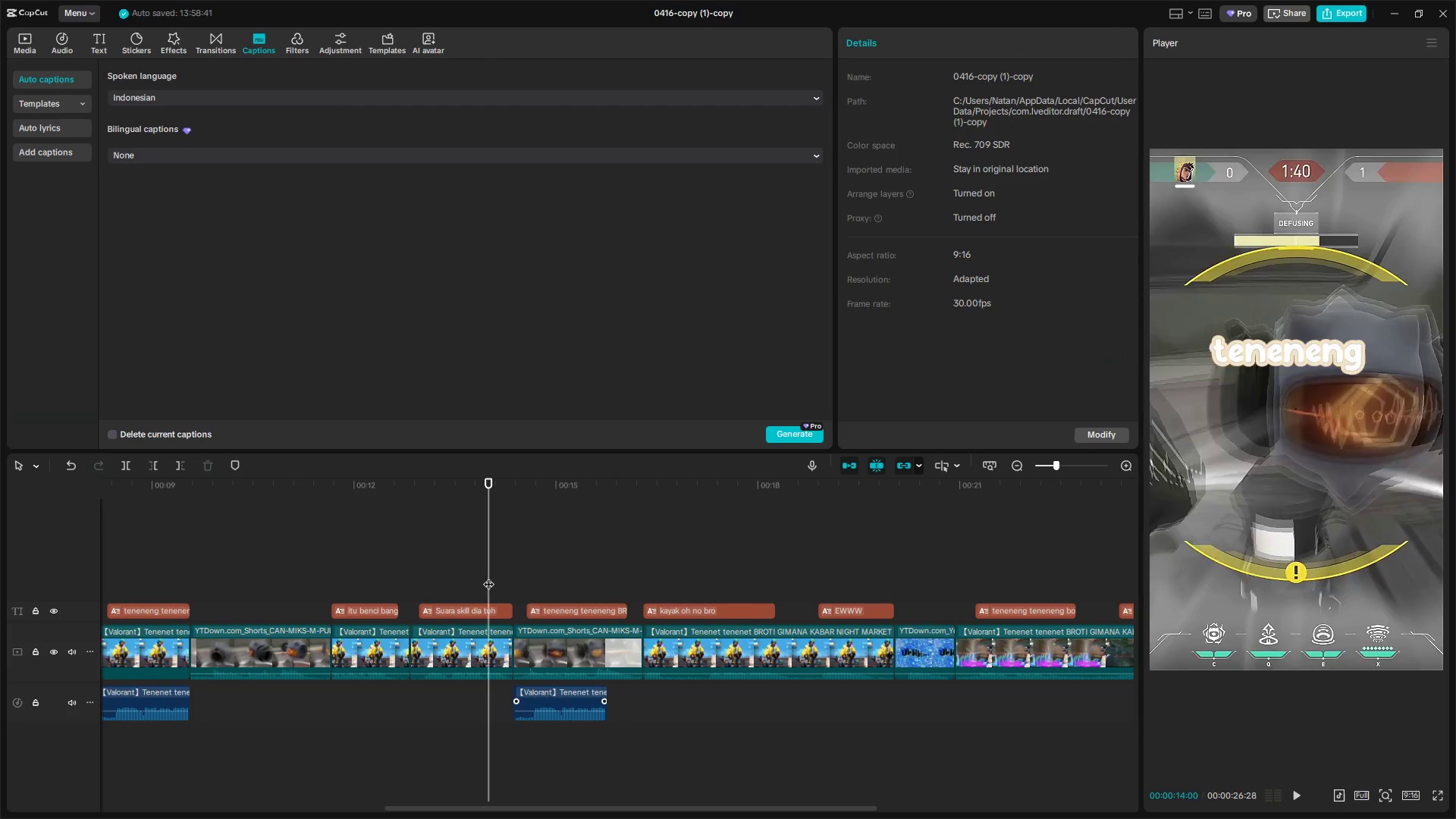 
key(Space)
 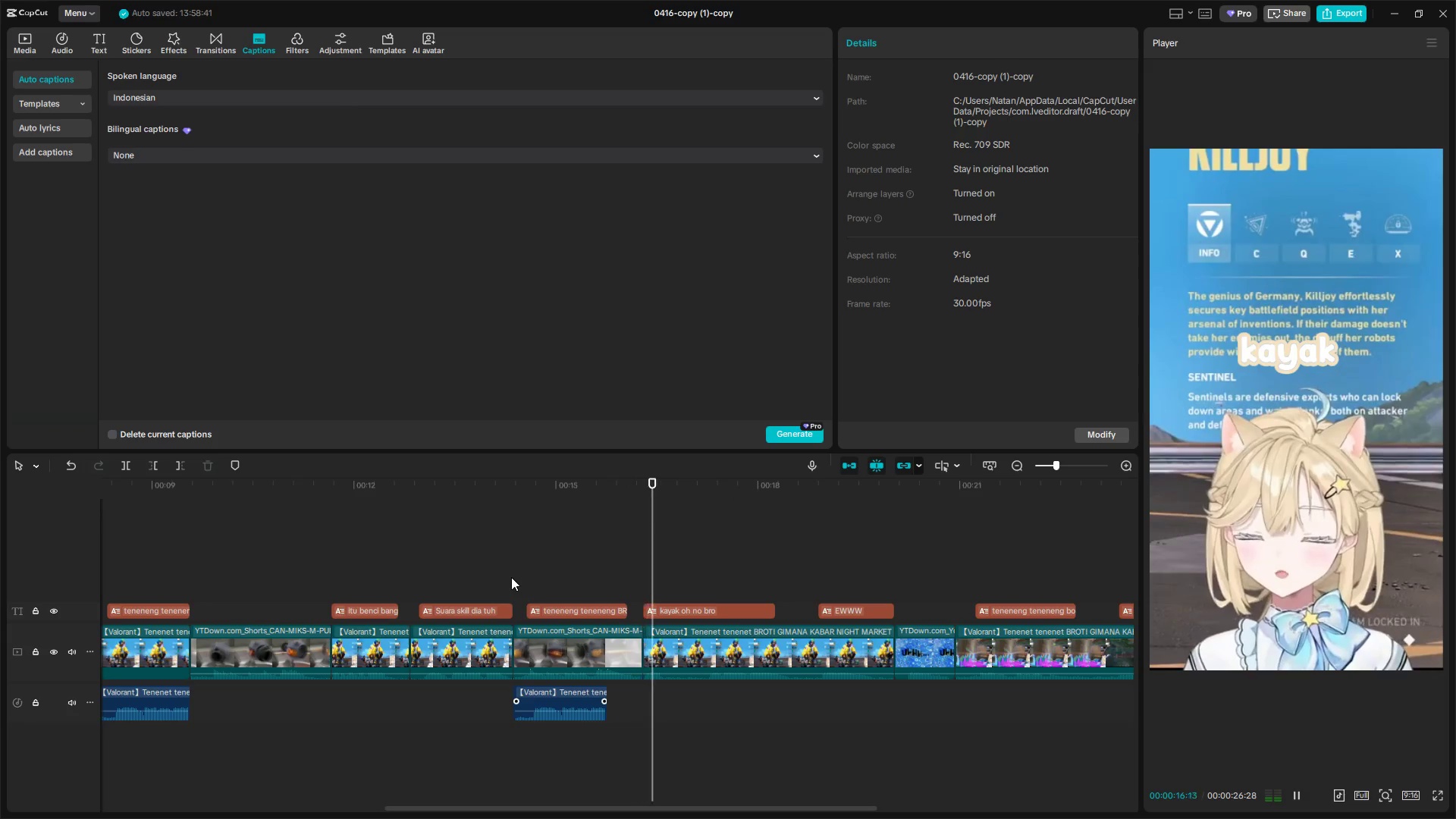 
hold_key(key=ControlLeft, duration=1.31)
scroll: coordinate [677, 658], scroll_direction: down, amount: 19.0
 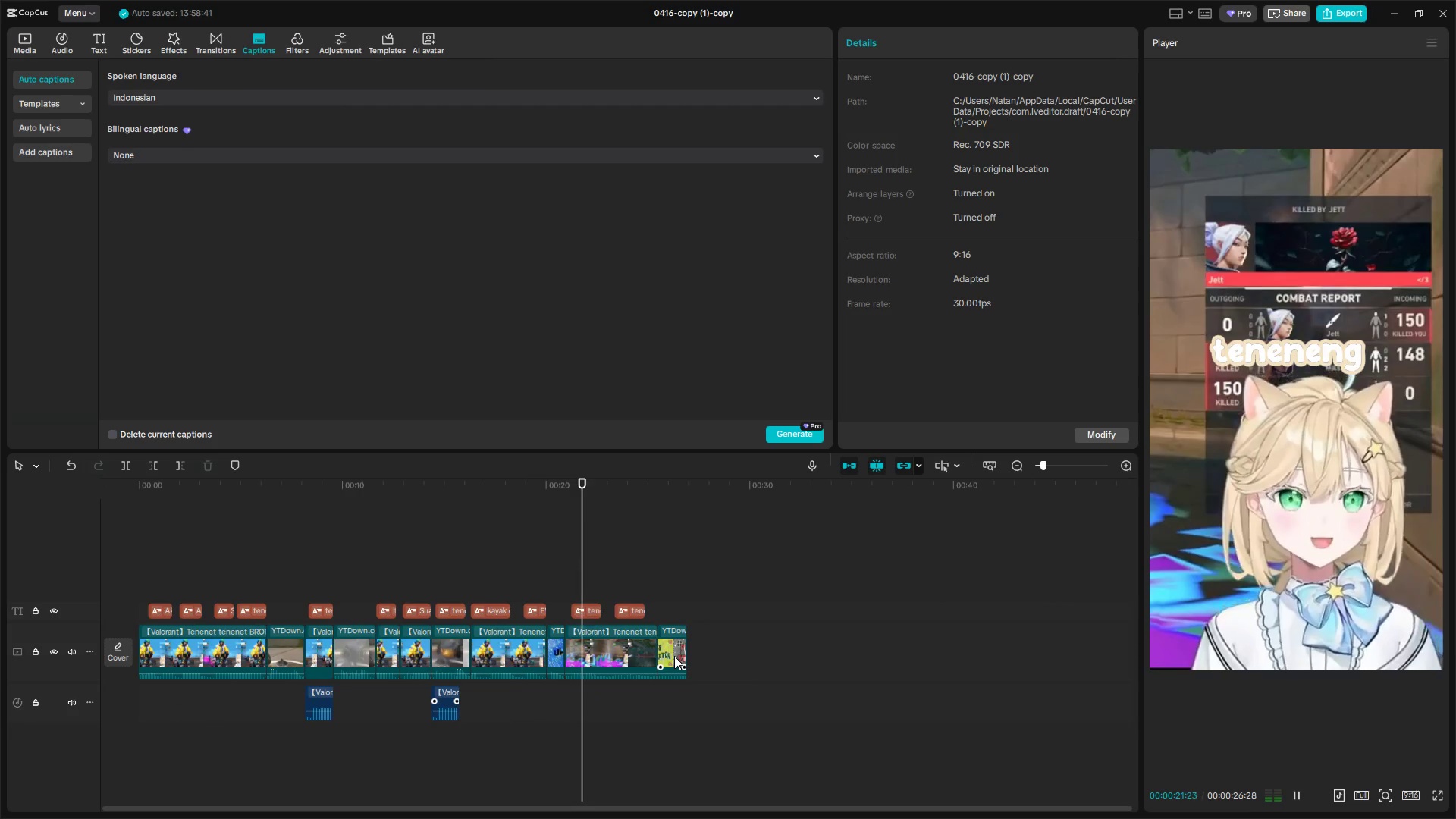 
key(Space)
 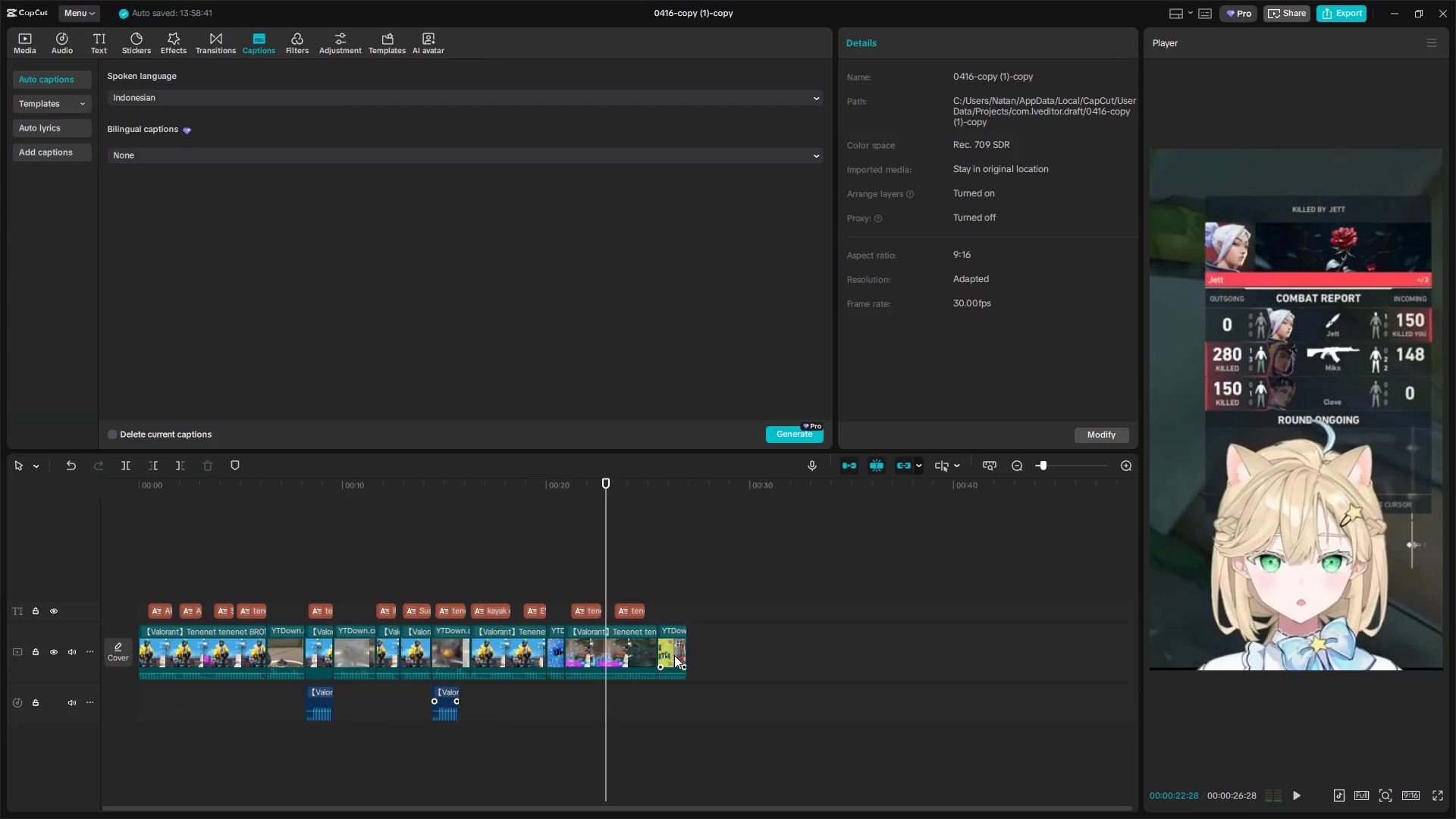 
key(Space)
 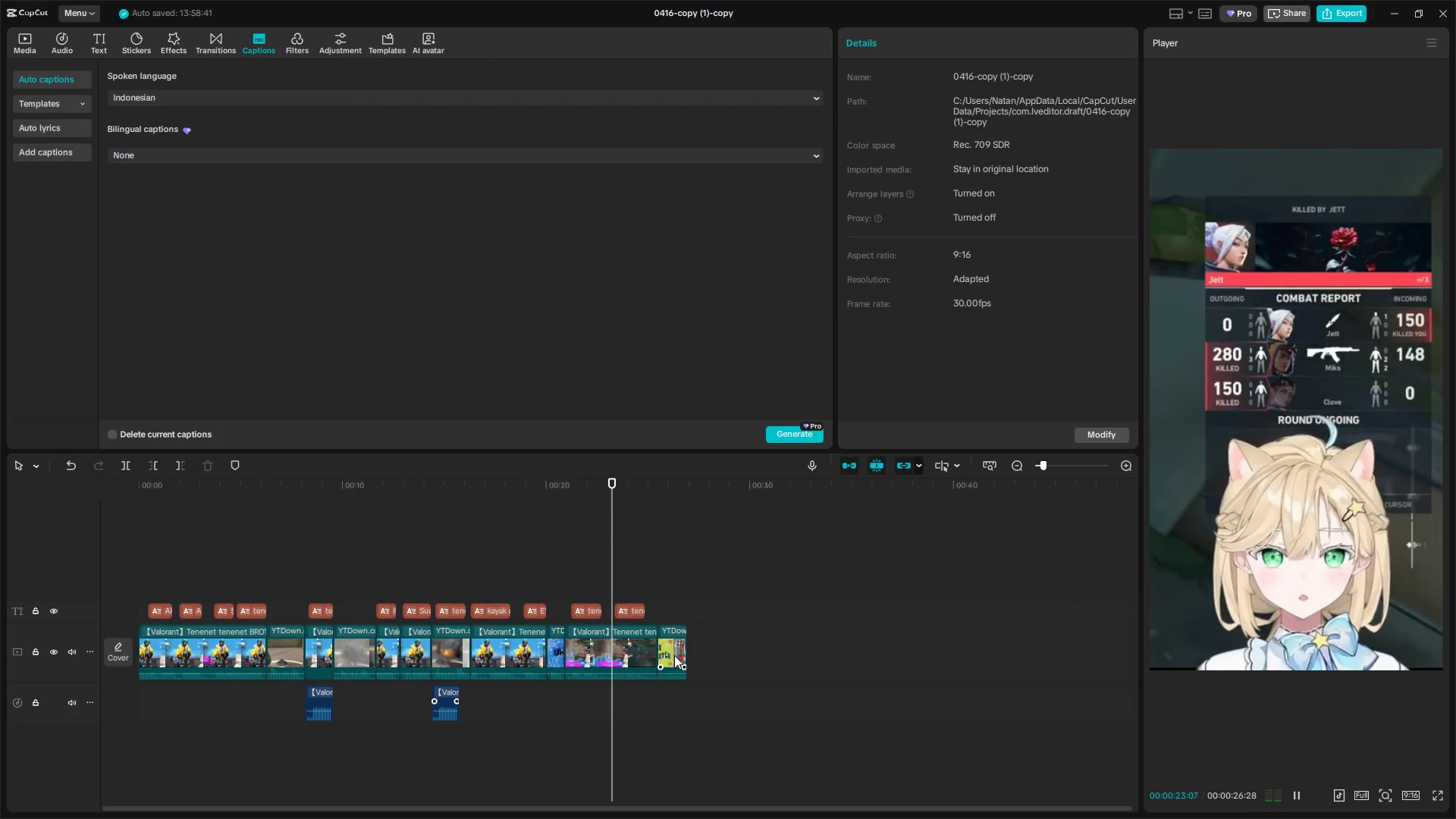 
key(Space)
 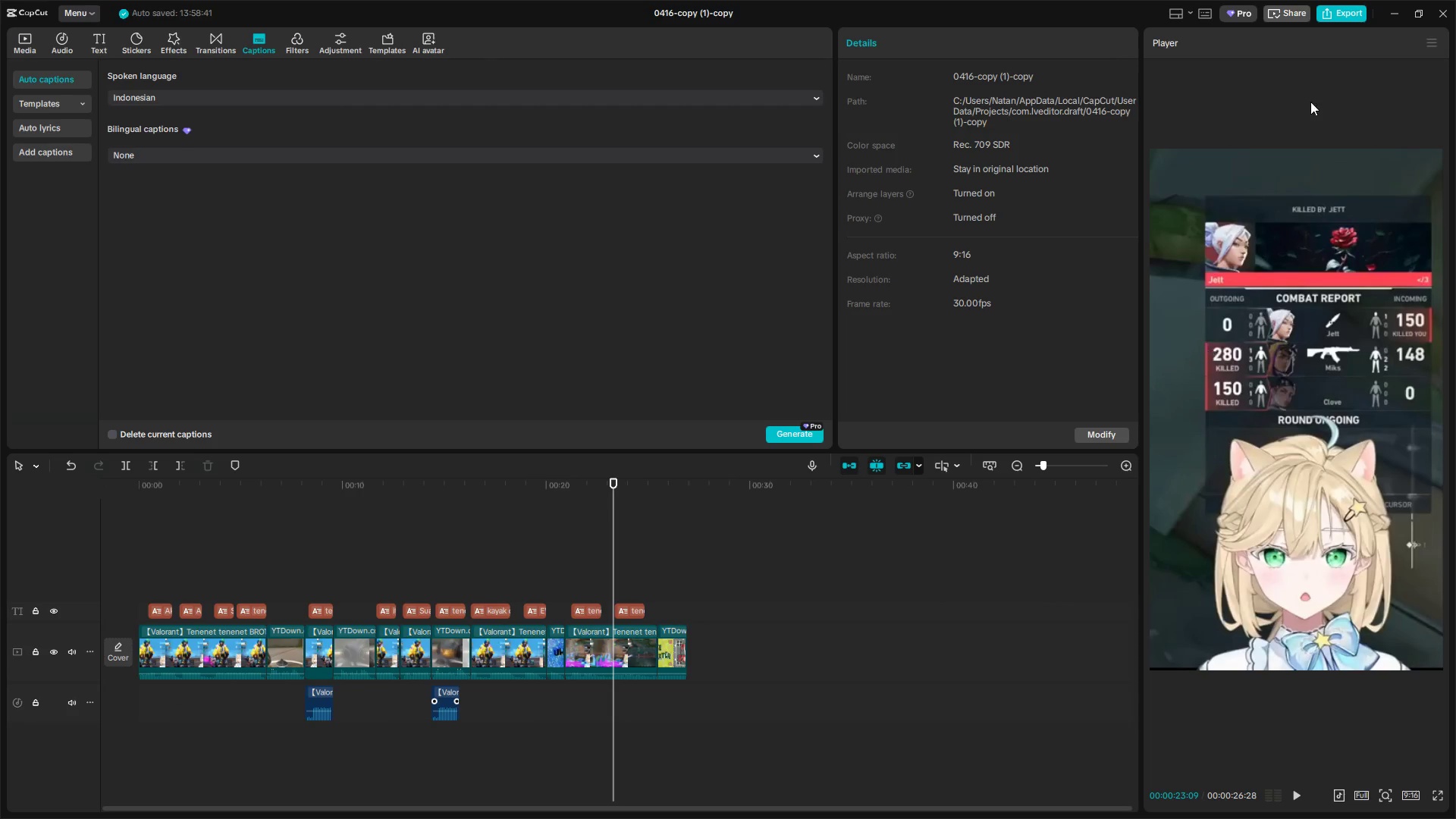 
key(Alt+Tab)
 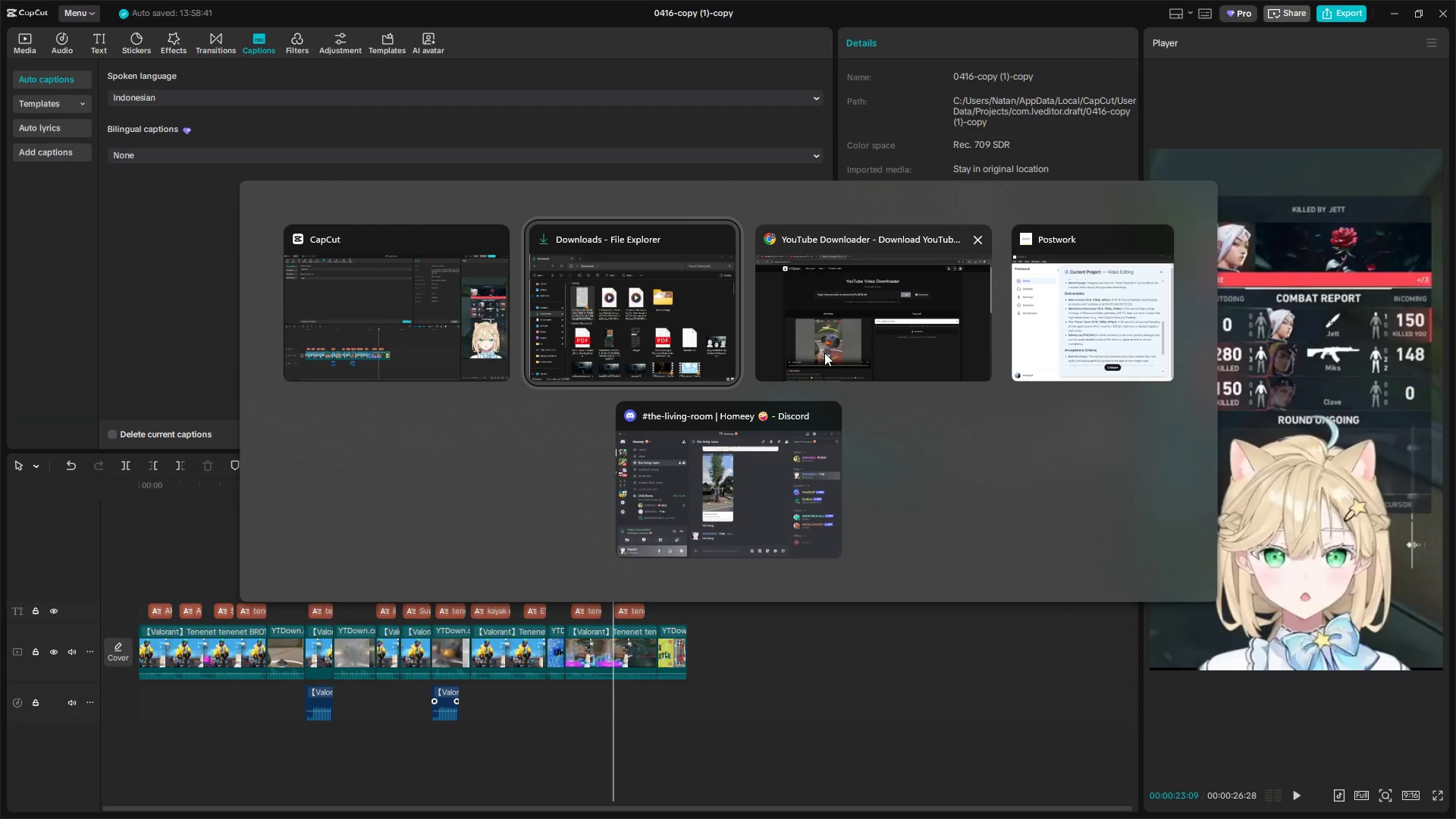 
left_click([1054, 353])